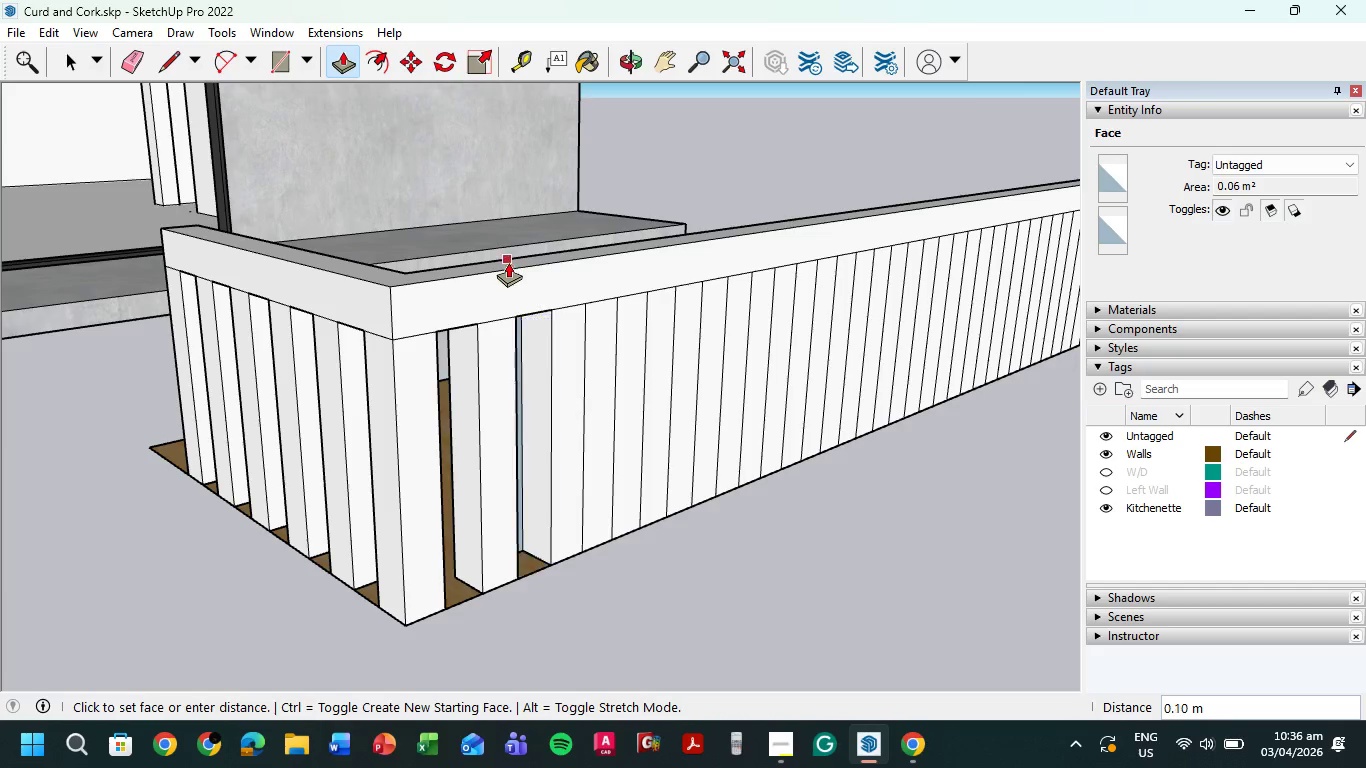 
left_click([508, 259])
 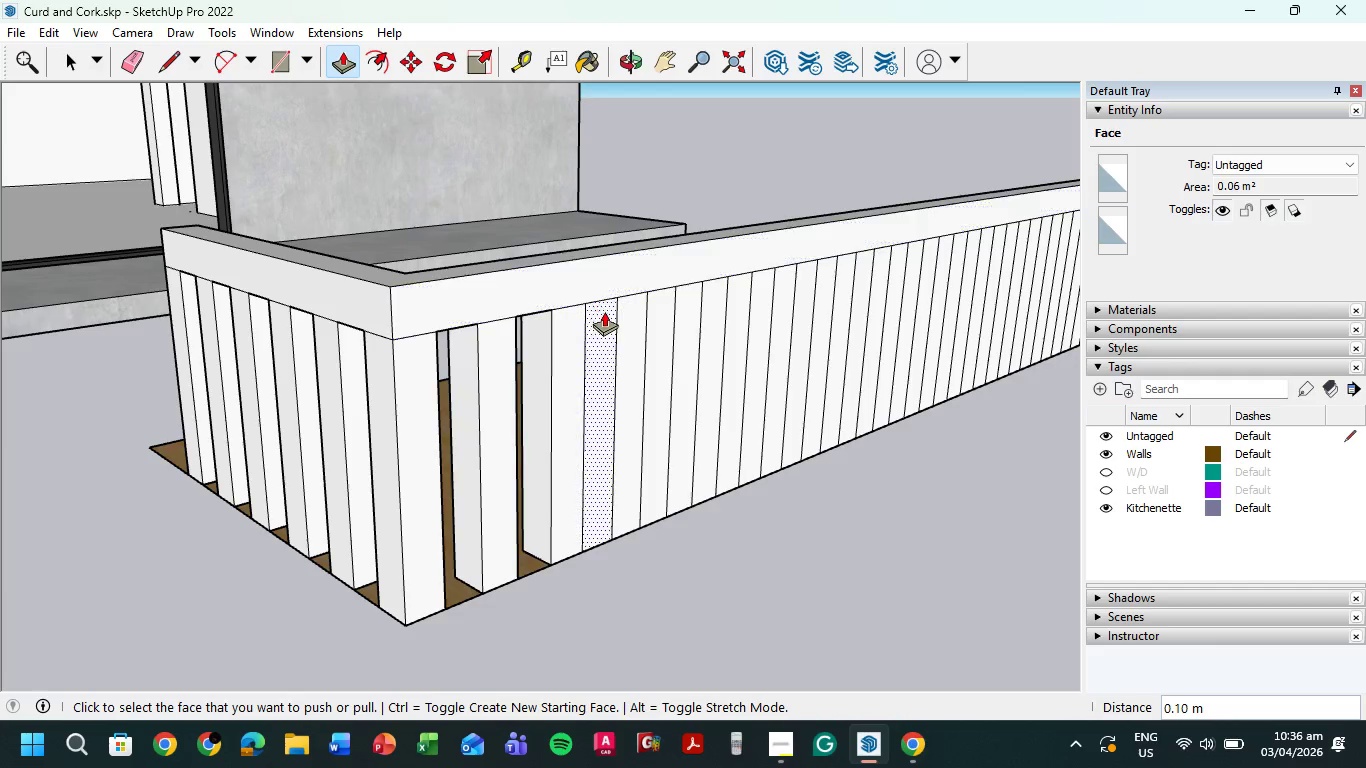 
left_click([606, 313])
 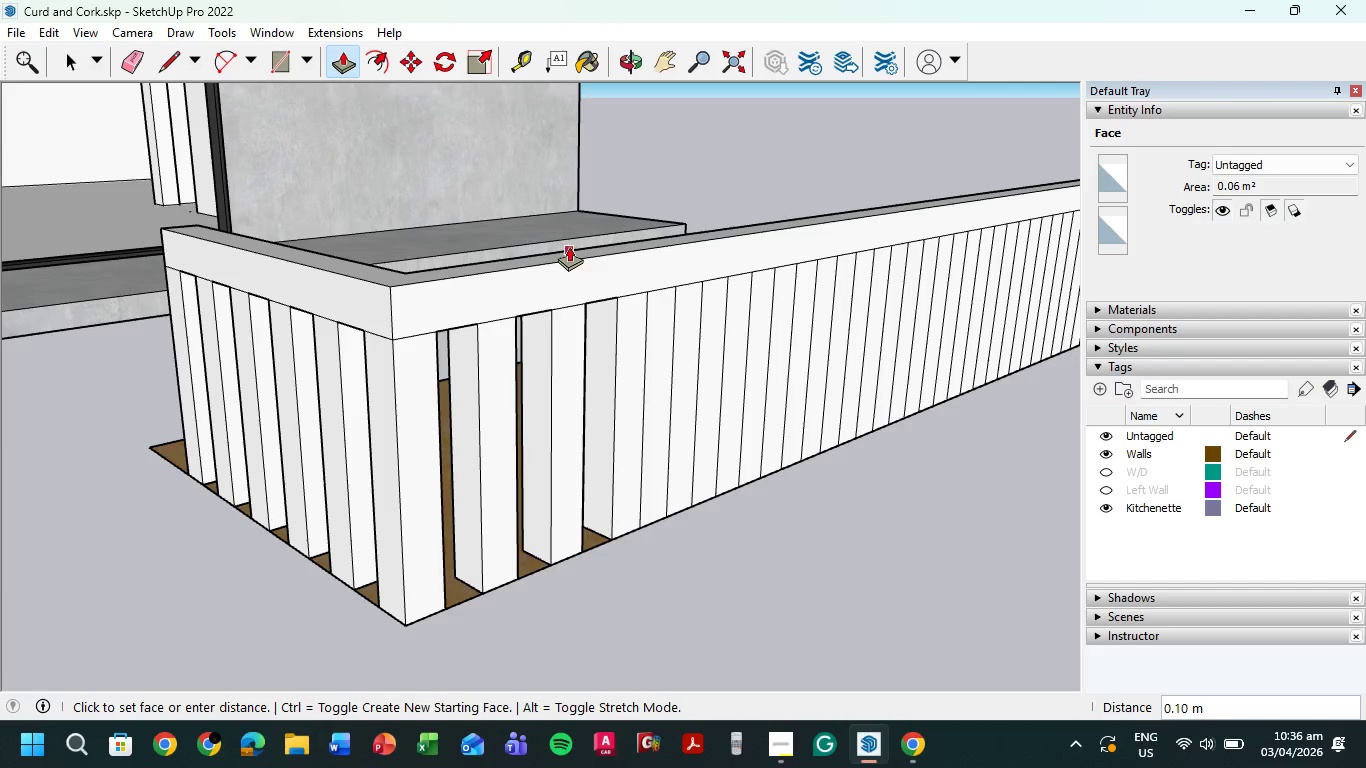 
left_click([569, 246])
 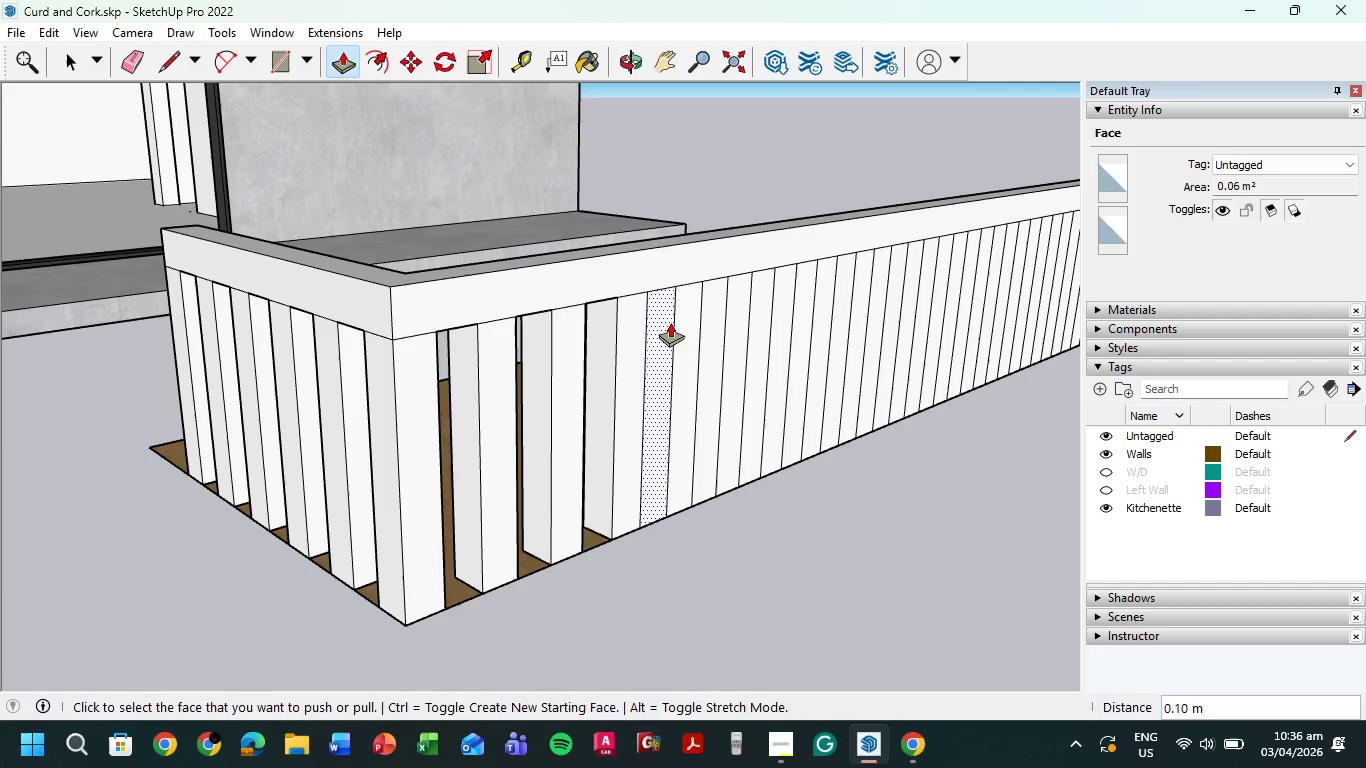 
left_click([663, 320])
 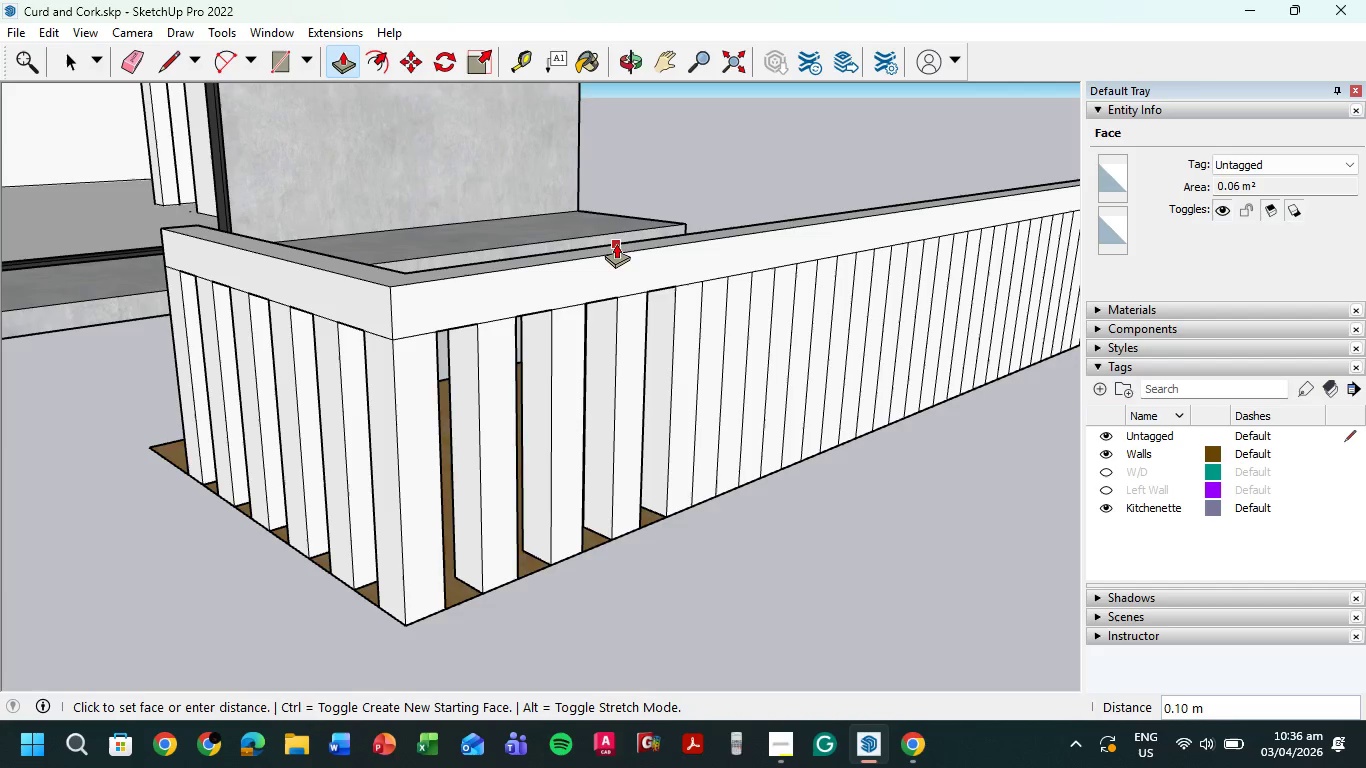 
left_click([616, 243])
 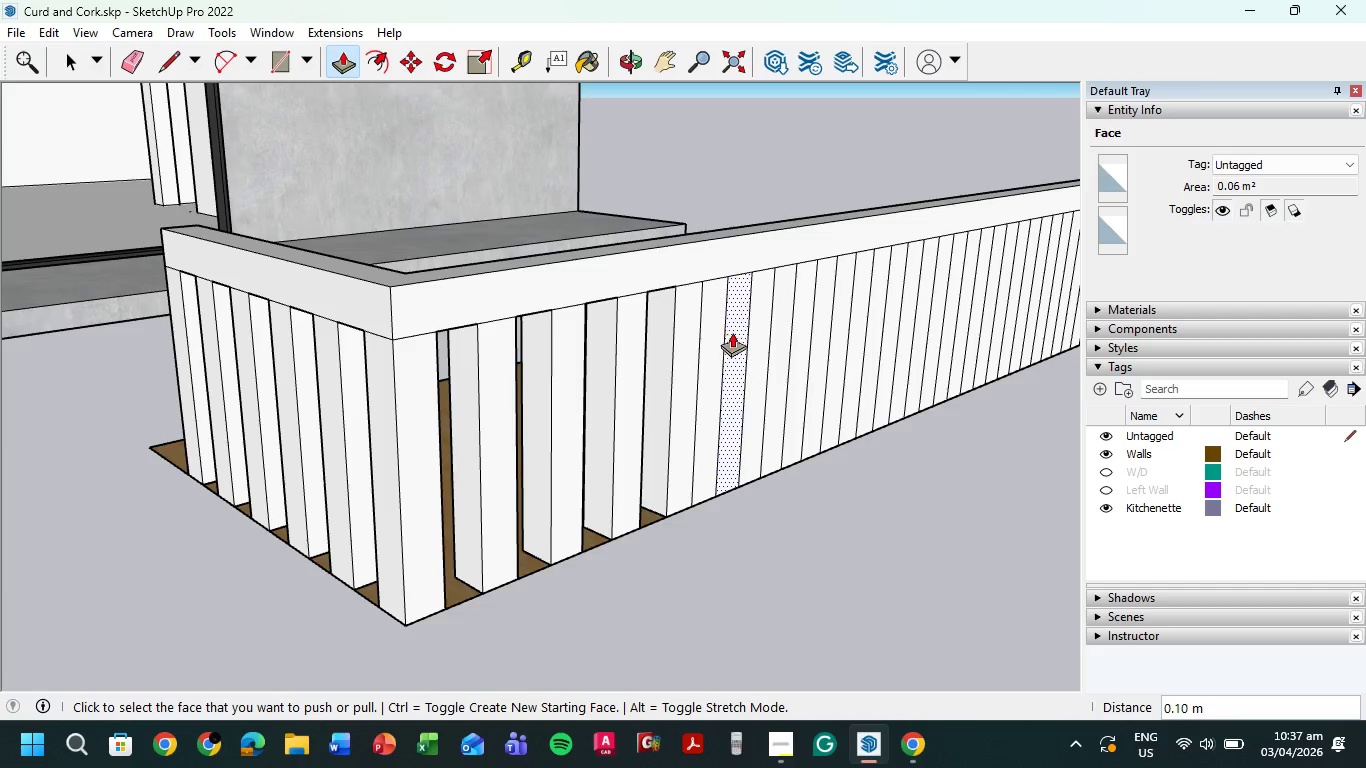 
hold_key(key=ShiftLeft, duration=0.52)
 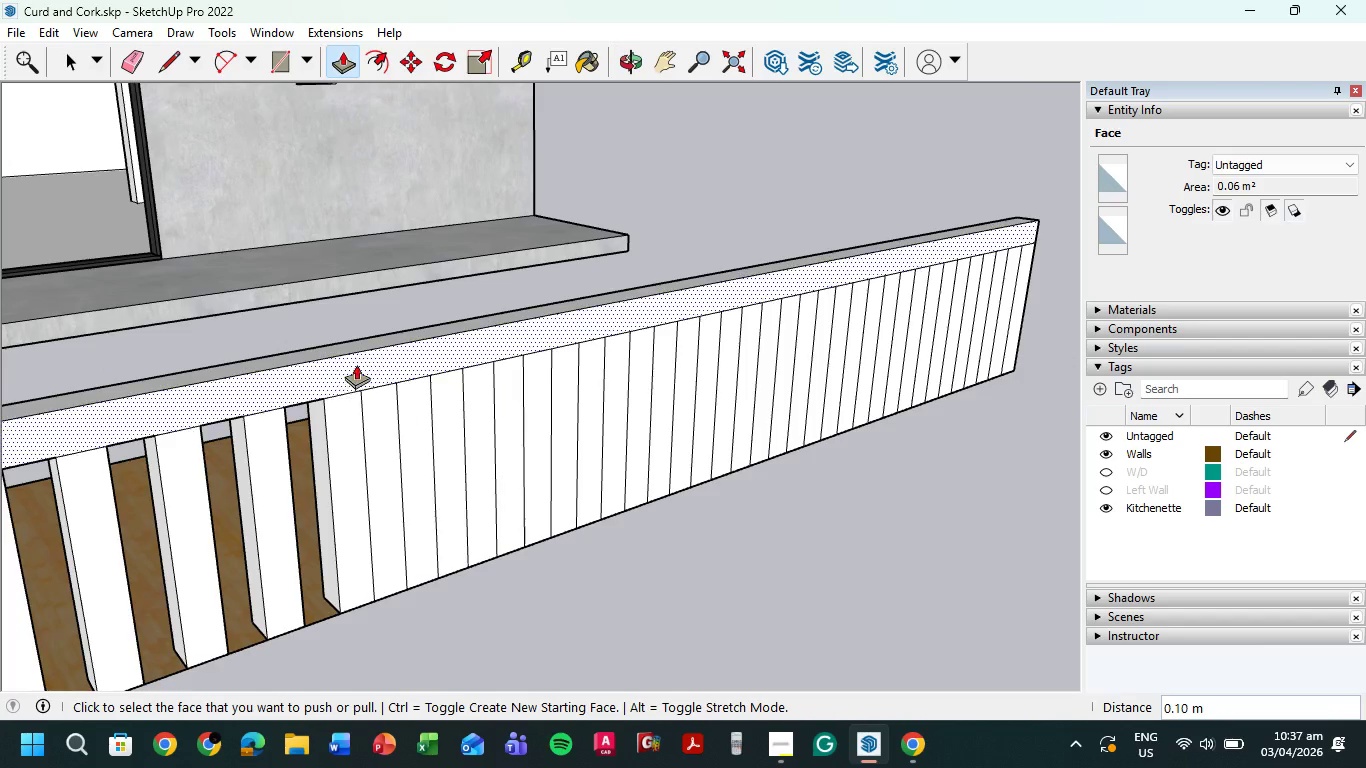 
left_click([381, 429])
 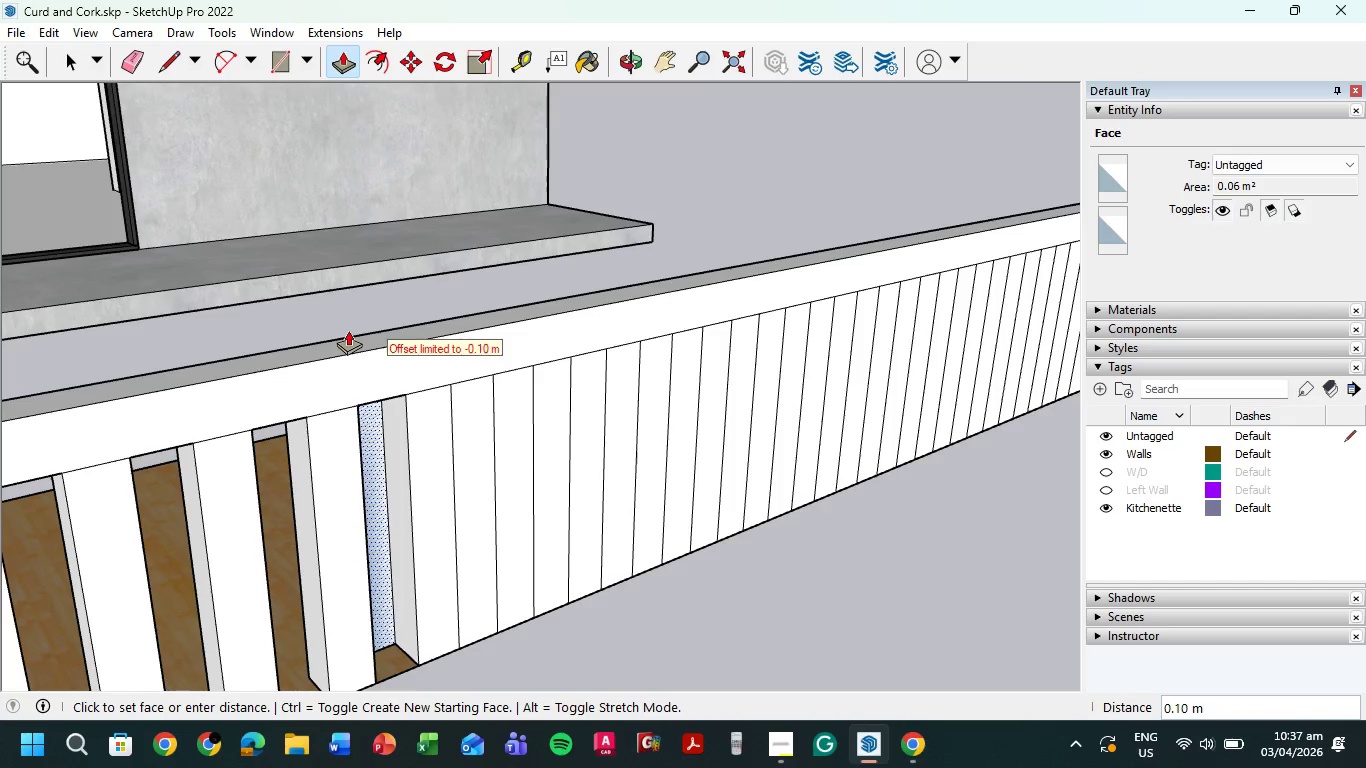 
scroll: coordinate [370, 349], scroll_direction: up, amount: 3.0
 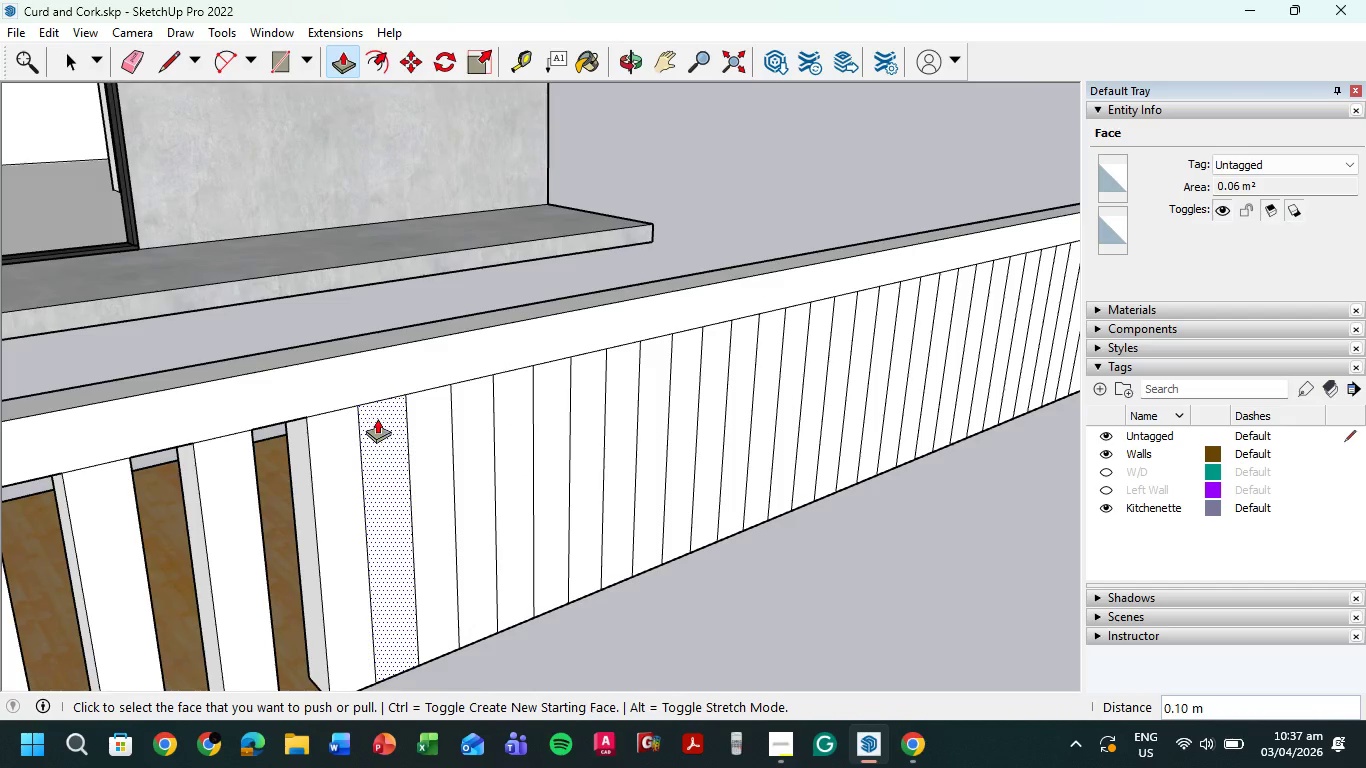 
left_click([352, 337])
 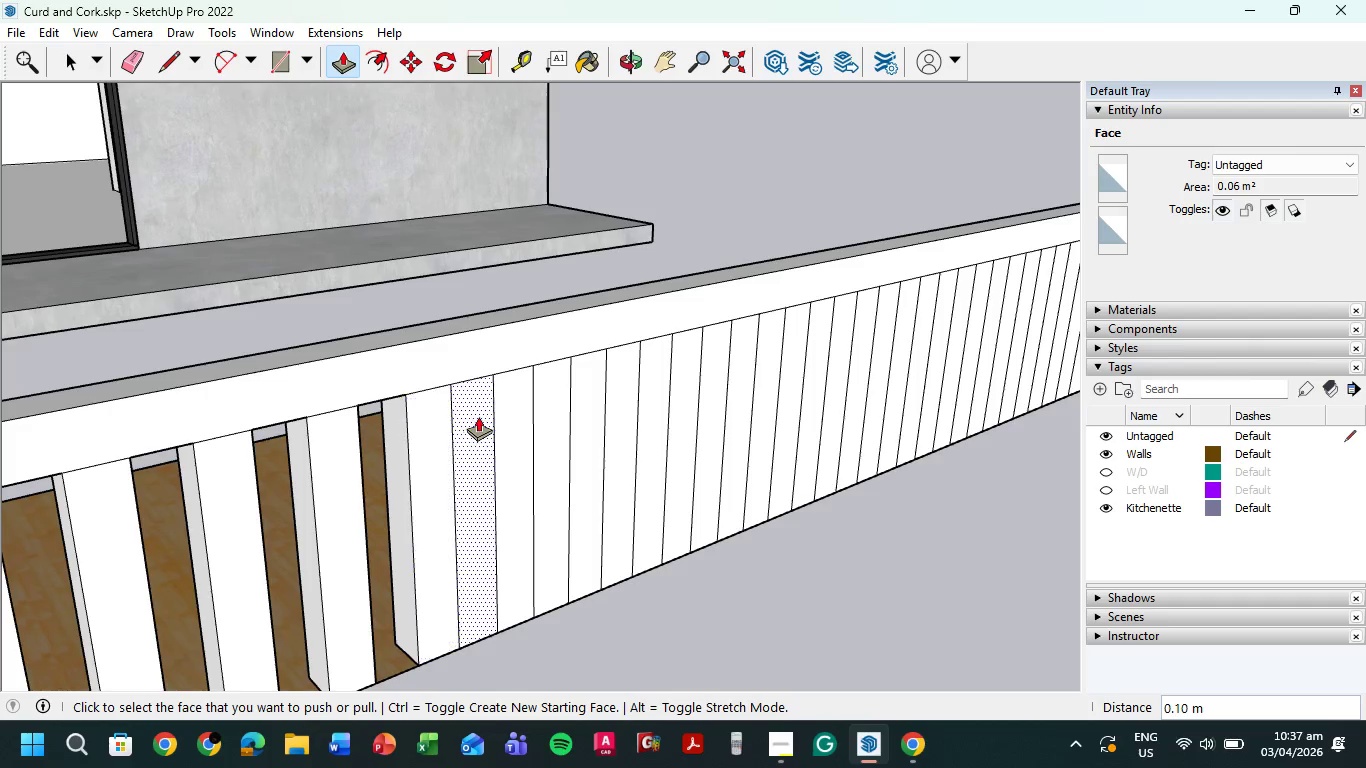 
left_click([480, 416])
 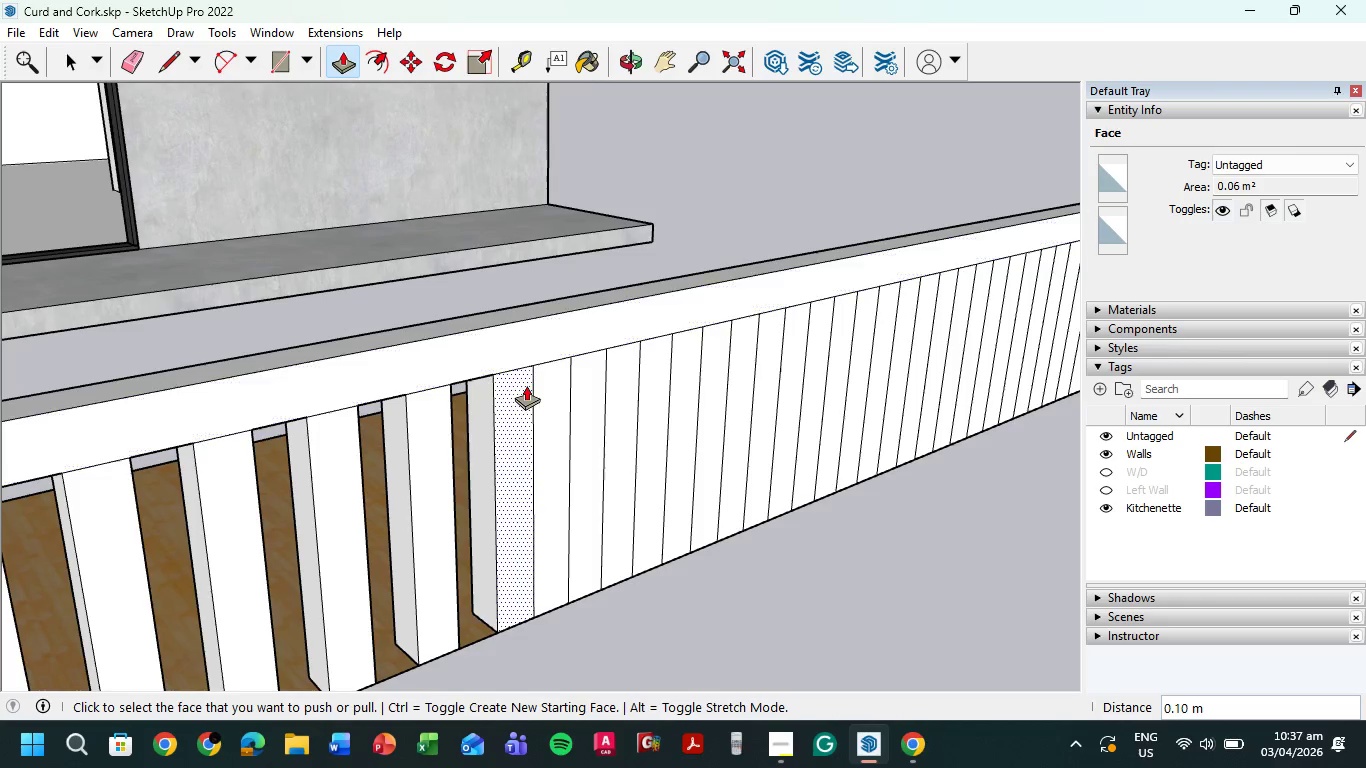 
left_click([554, 389])
 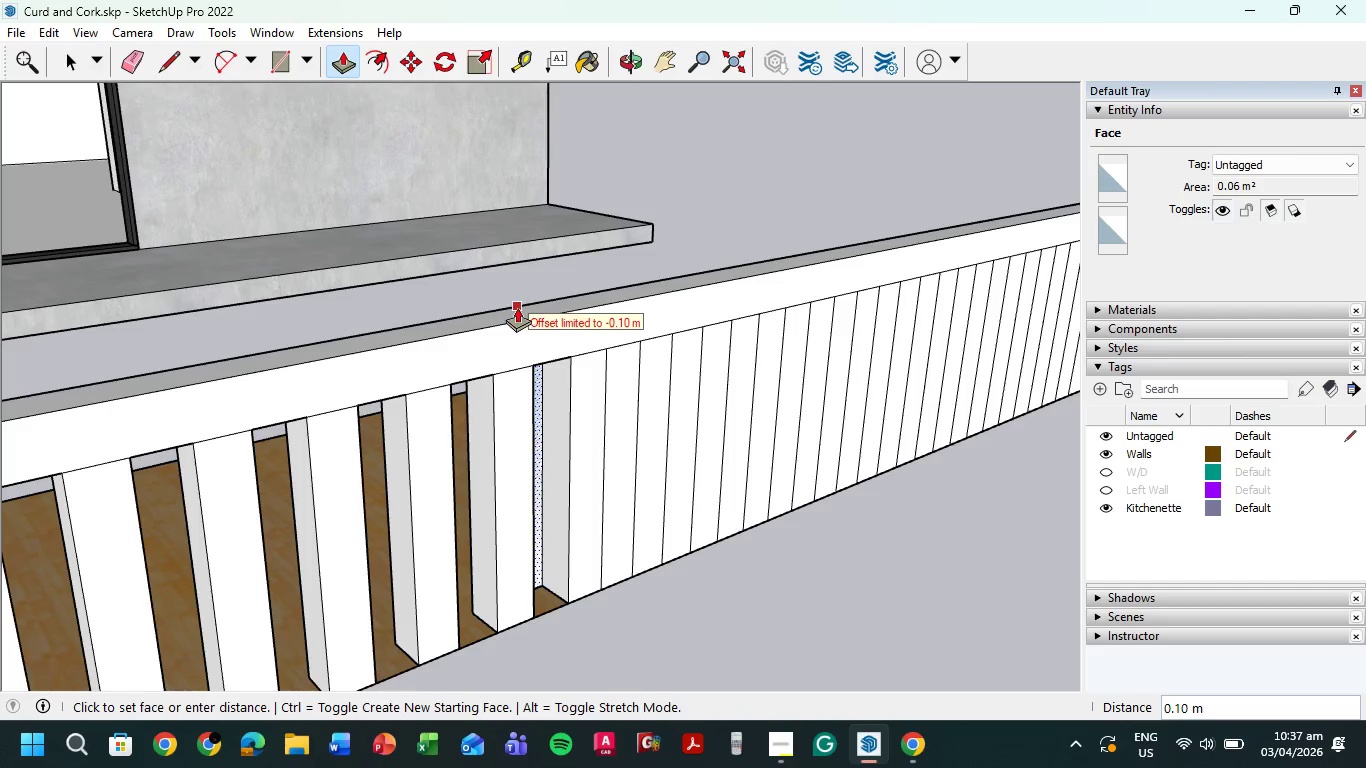 
left_click([517, 307])
 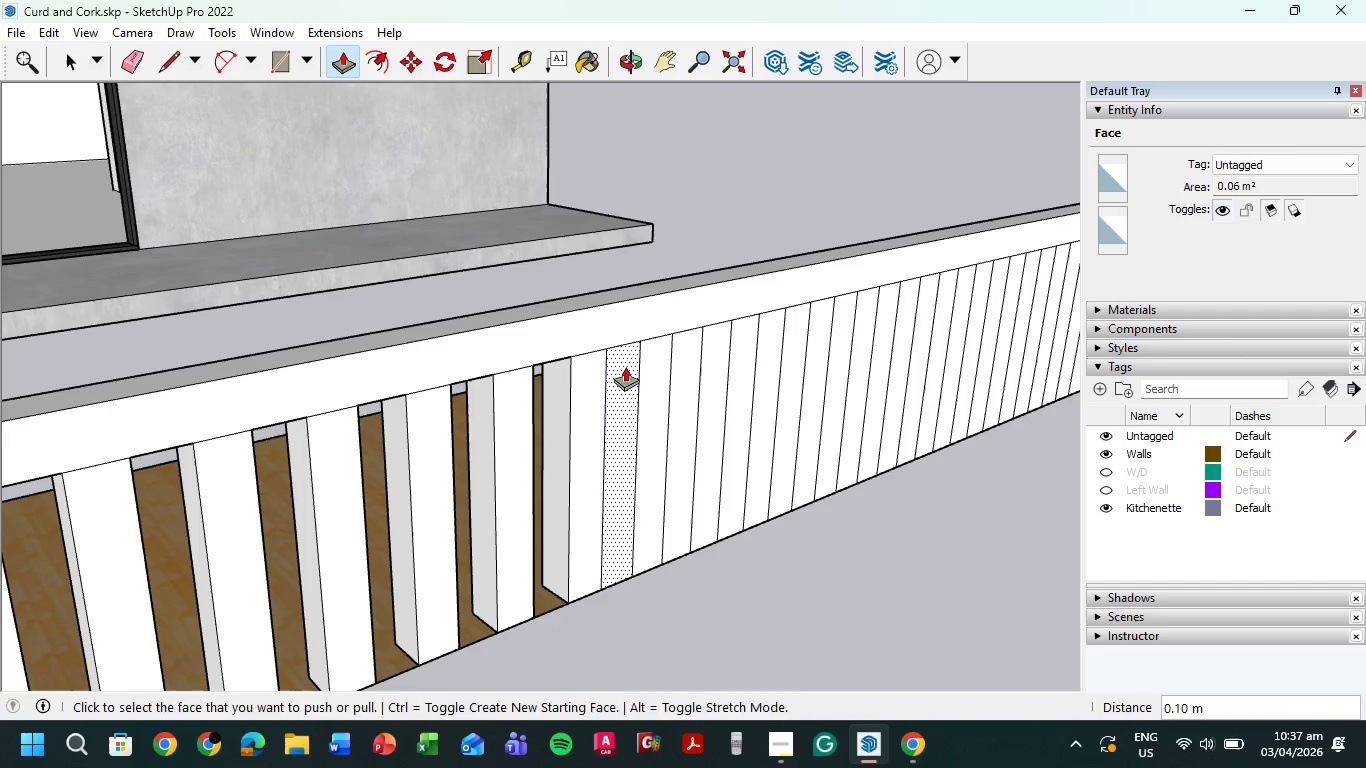 
left_click([625, 366])
 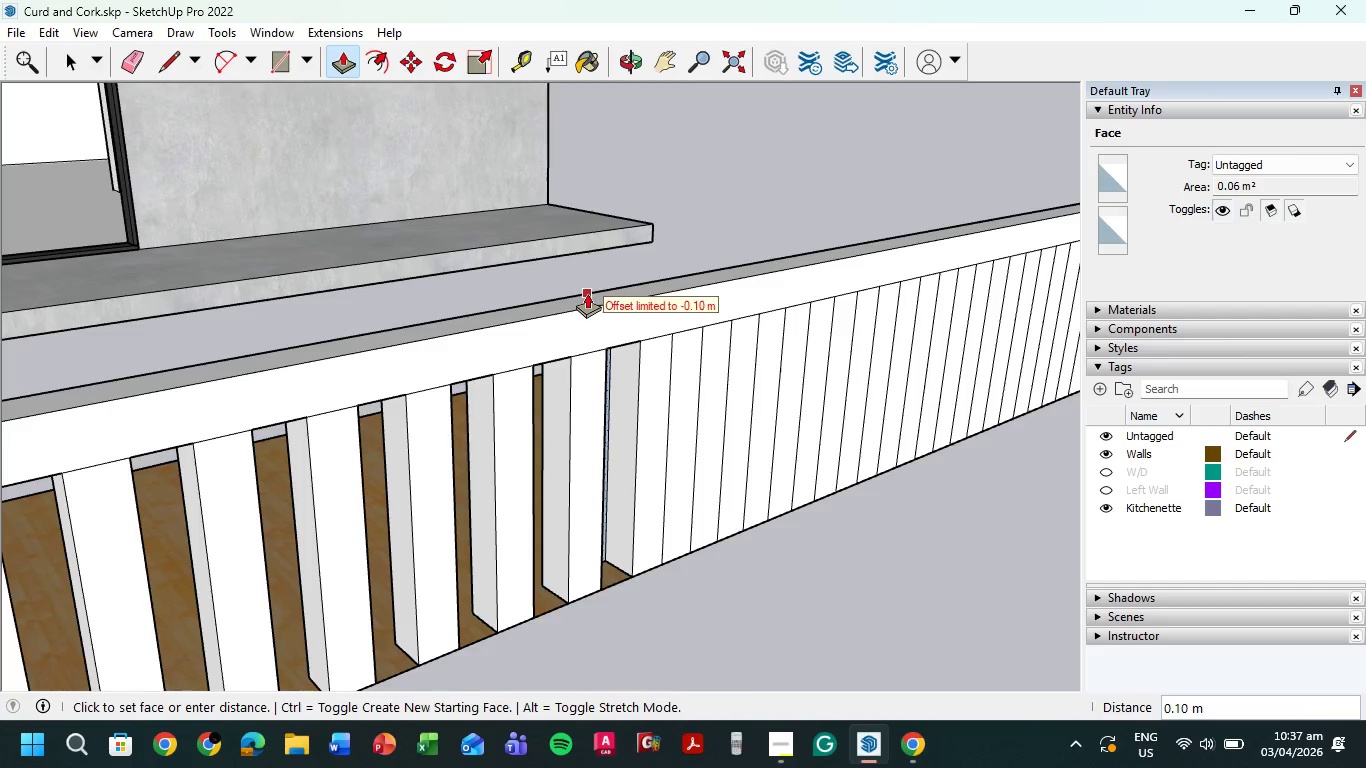 
left_click([587, 293])
 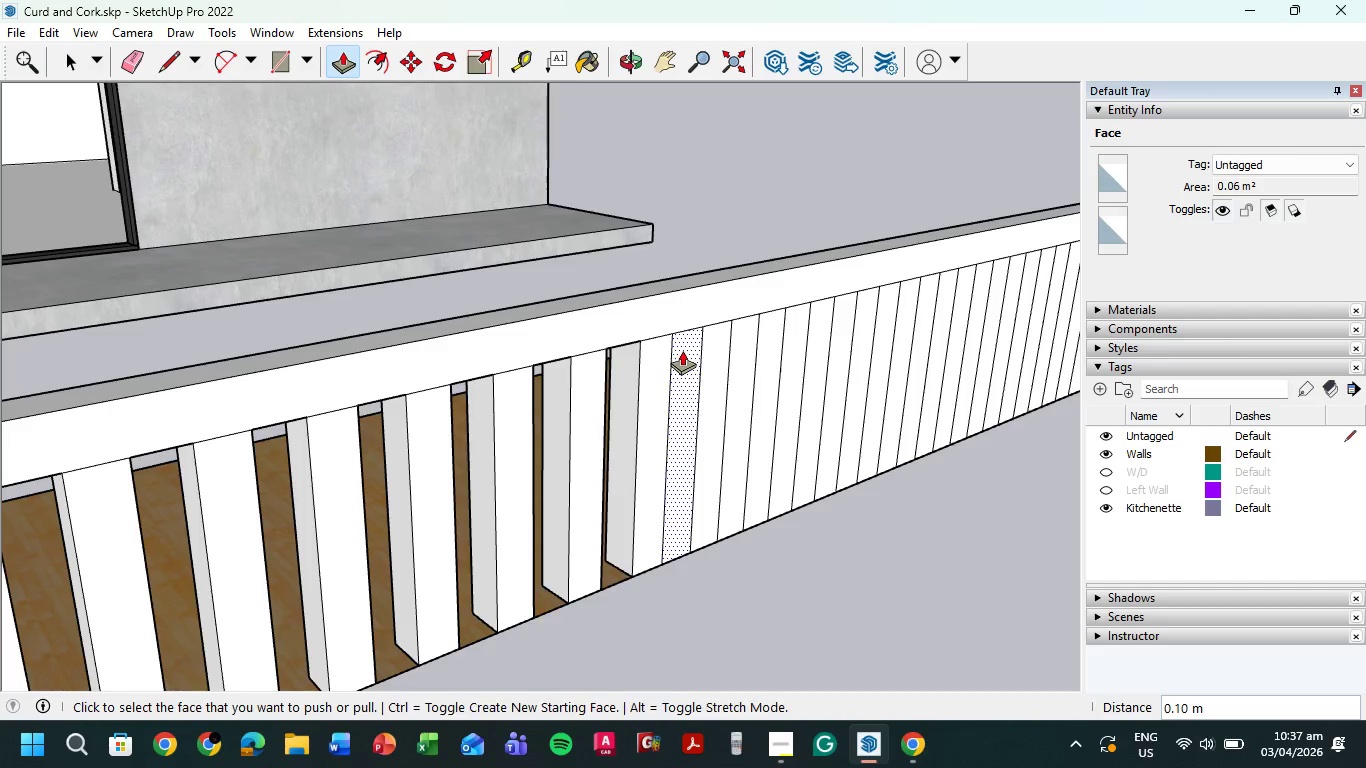 
left_click([682, 350])
 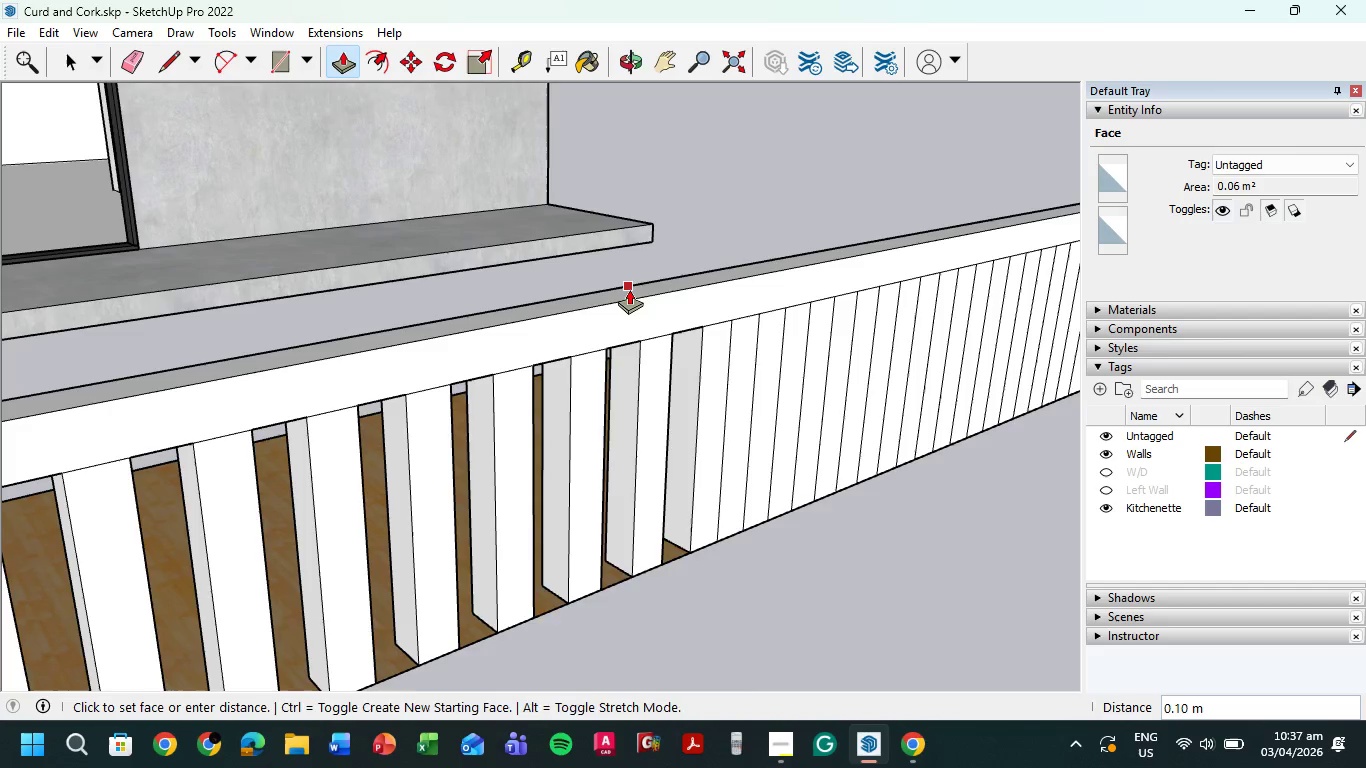 
left_click([629, 289])
 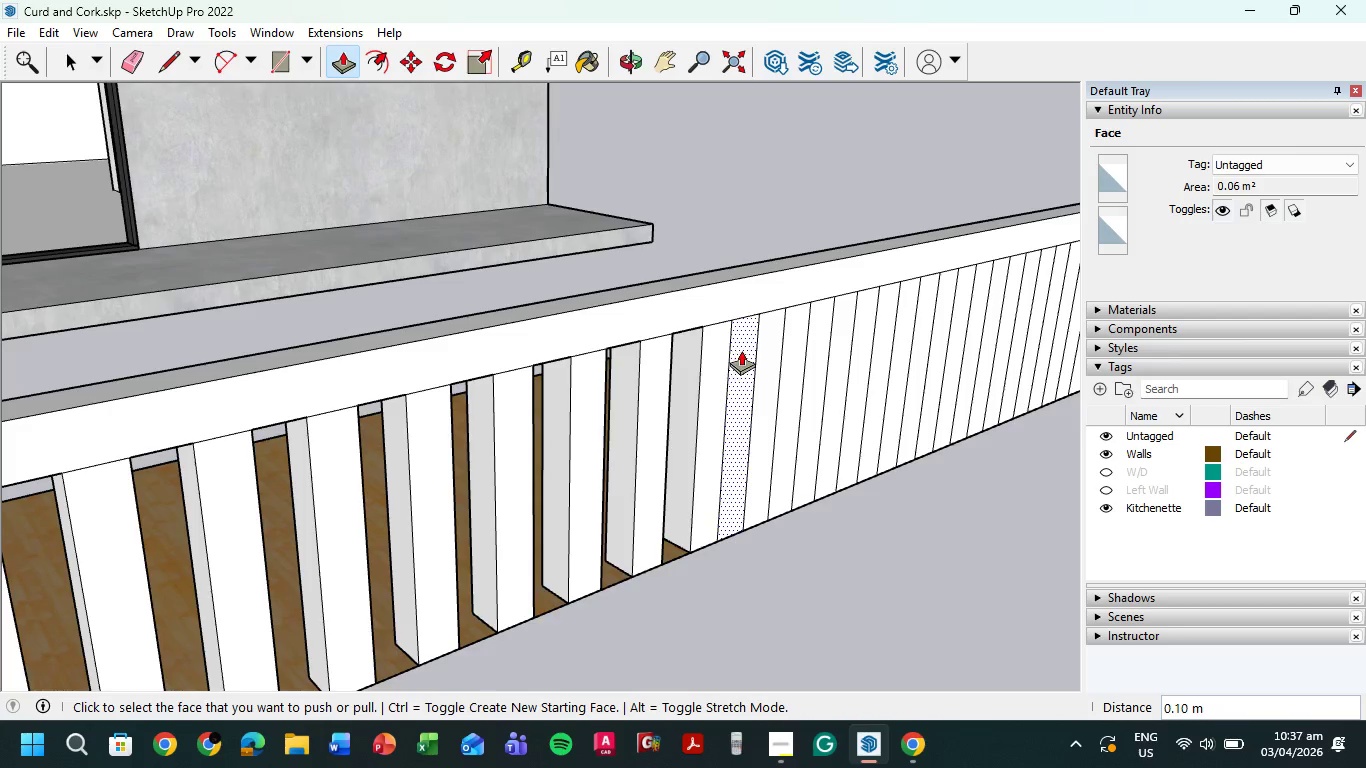 
left_click([742, 350])
 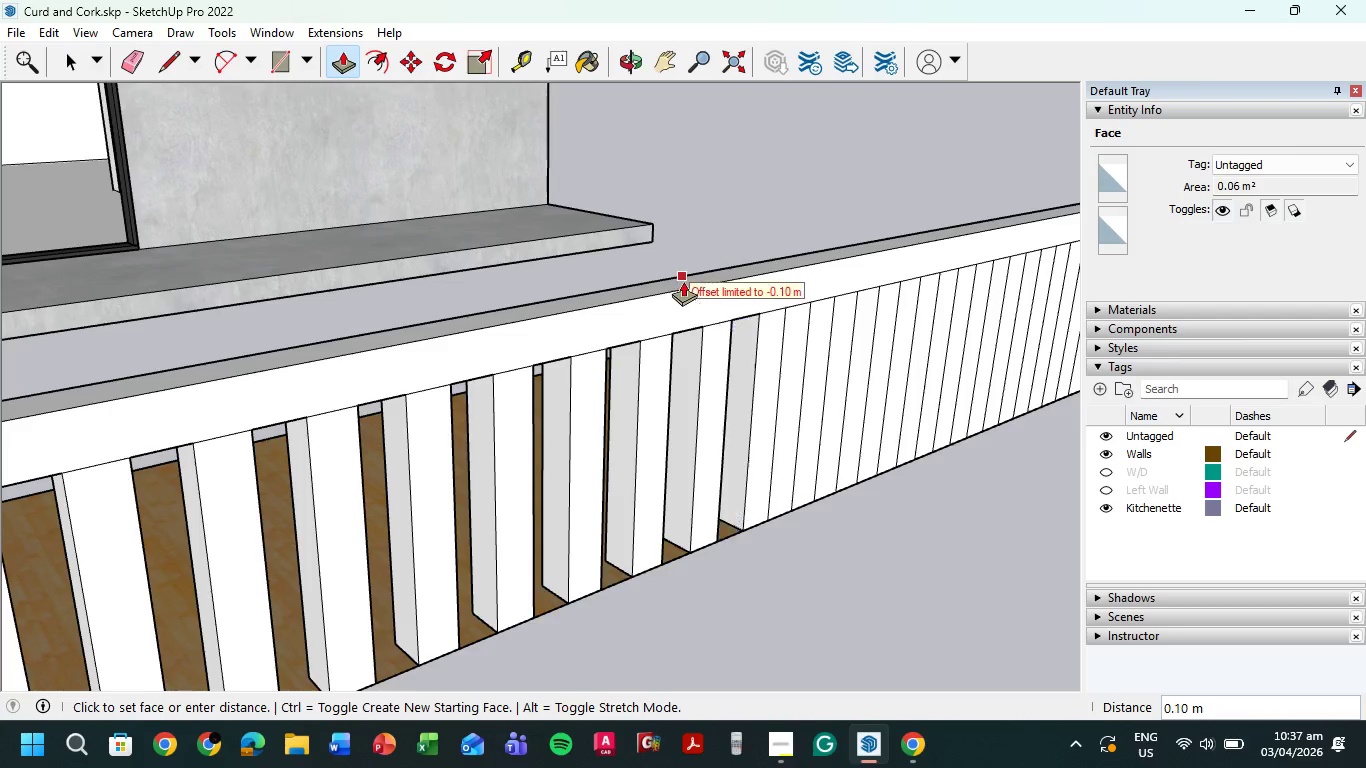 
left_click([678, 277])
 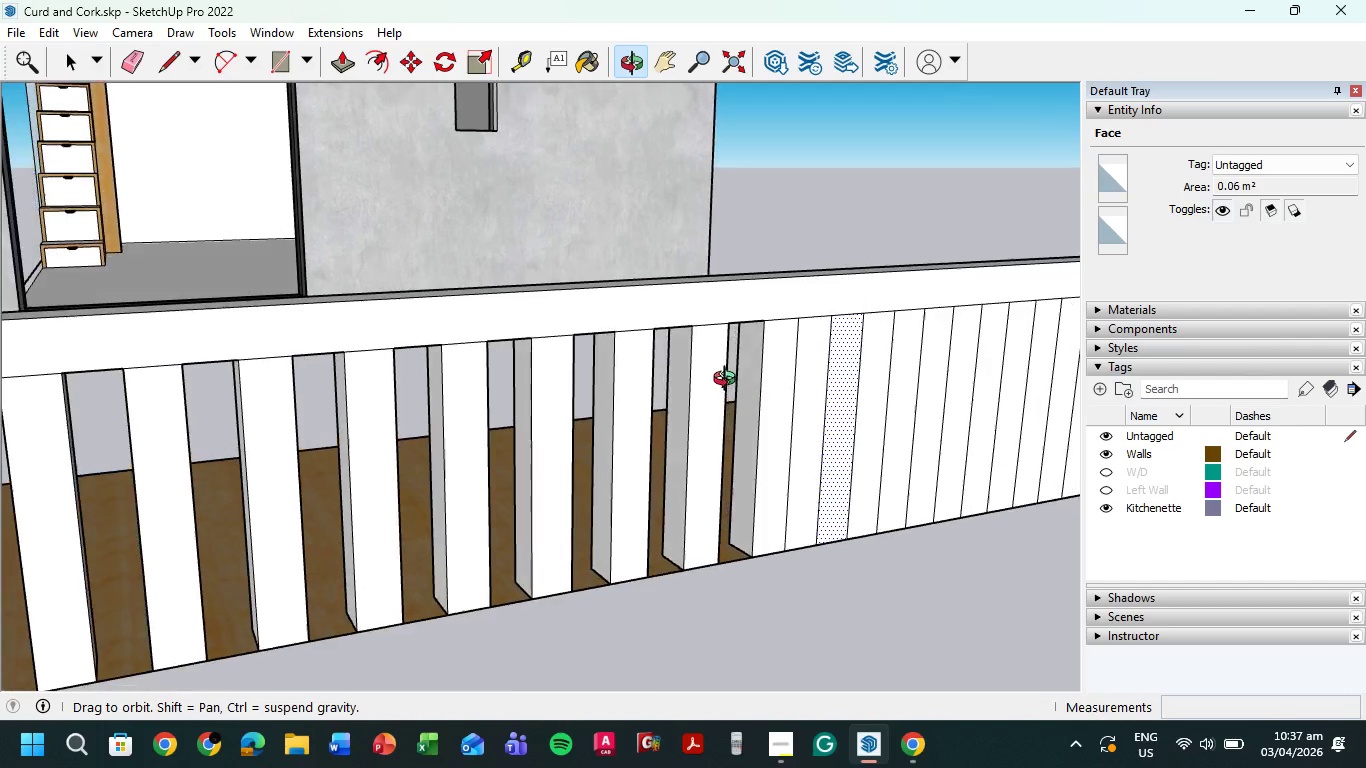 
hold_key(key=ShiftLeft, duration=0.47)
 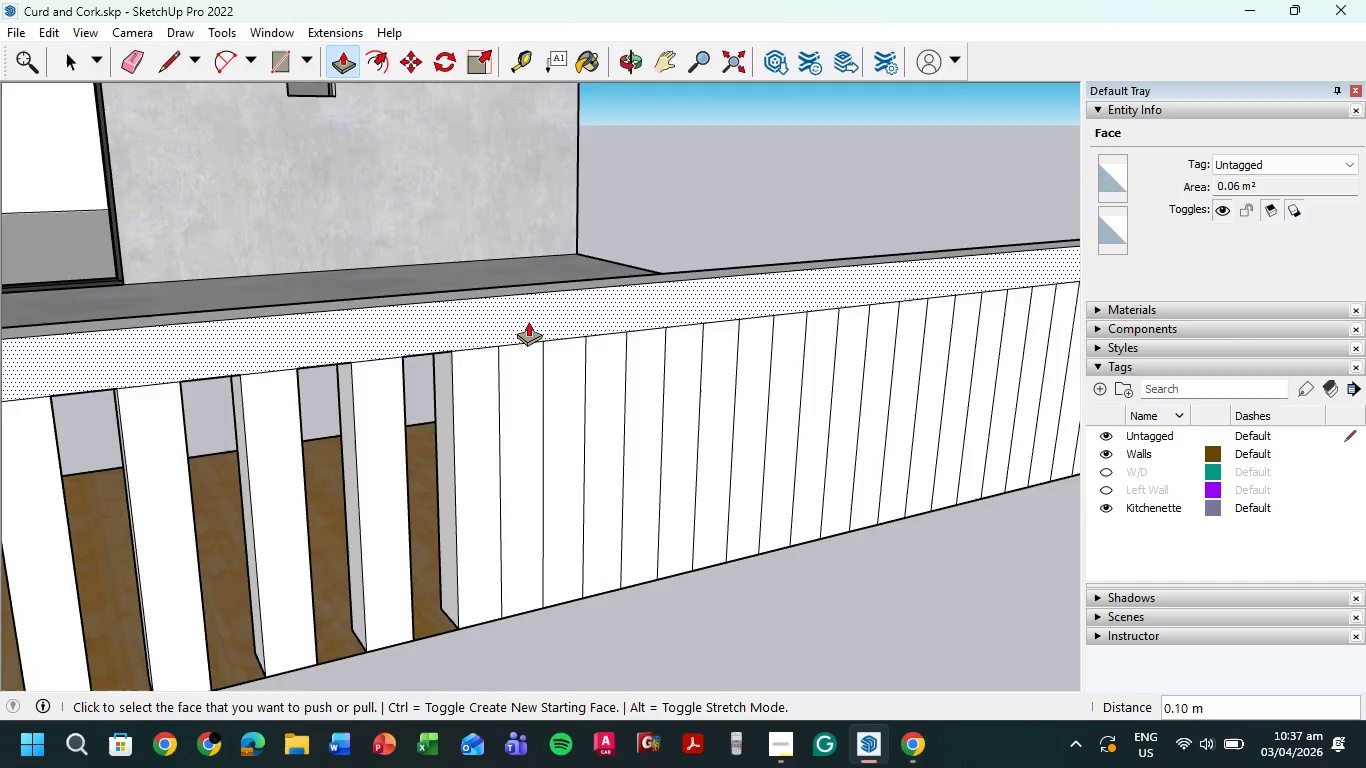 
scroll: coordinate [525, 316], scroll_direction: up, amount: 4.0
 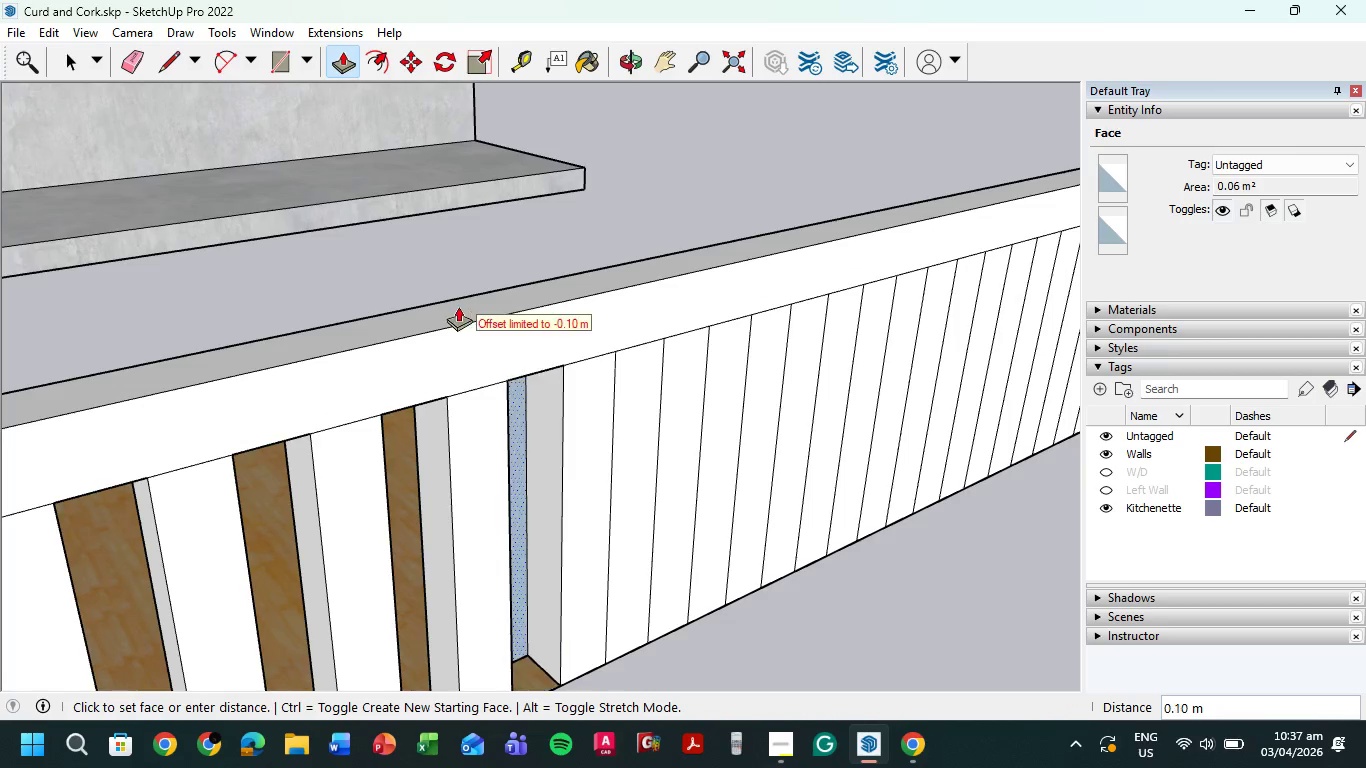 
left_click([453, 301])
 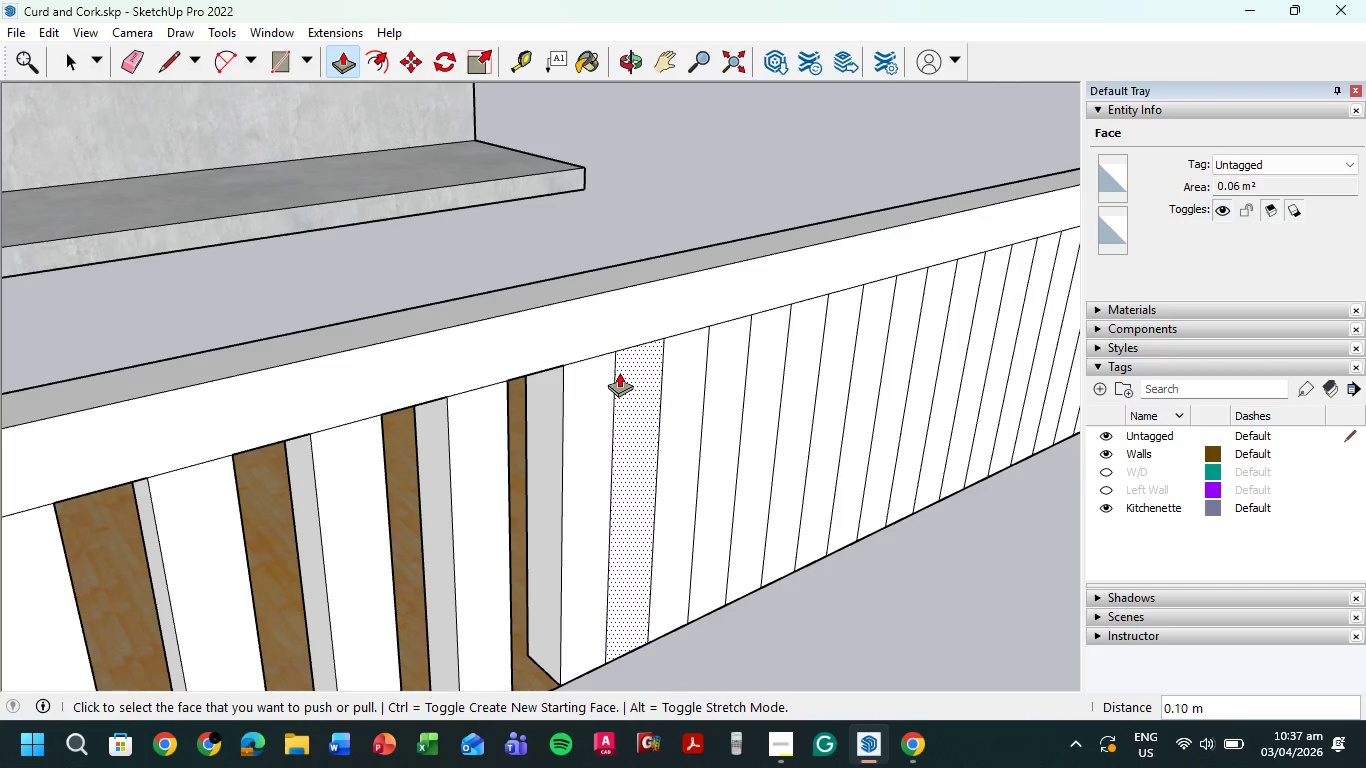 
left_click([628, 372])
 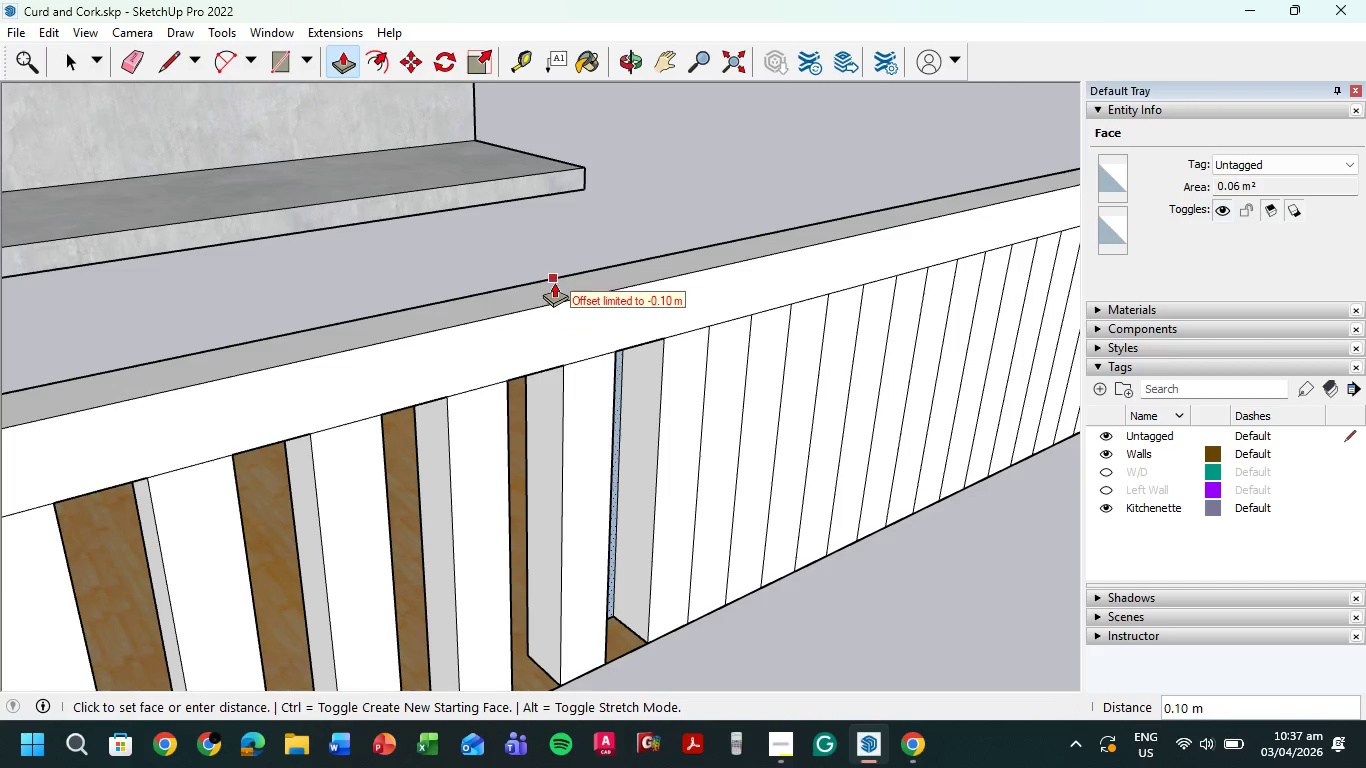 
left_click([551, 281])
 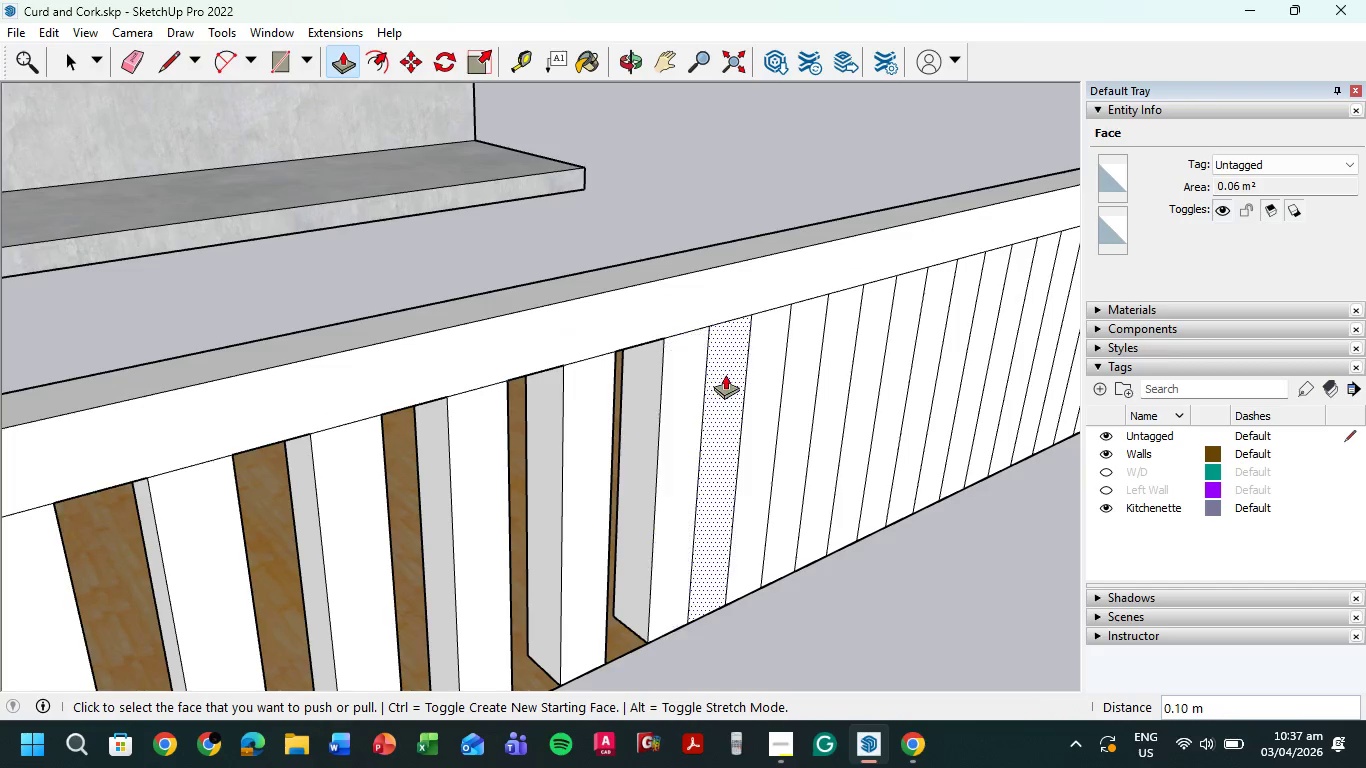 
left_click([727, 374])
 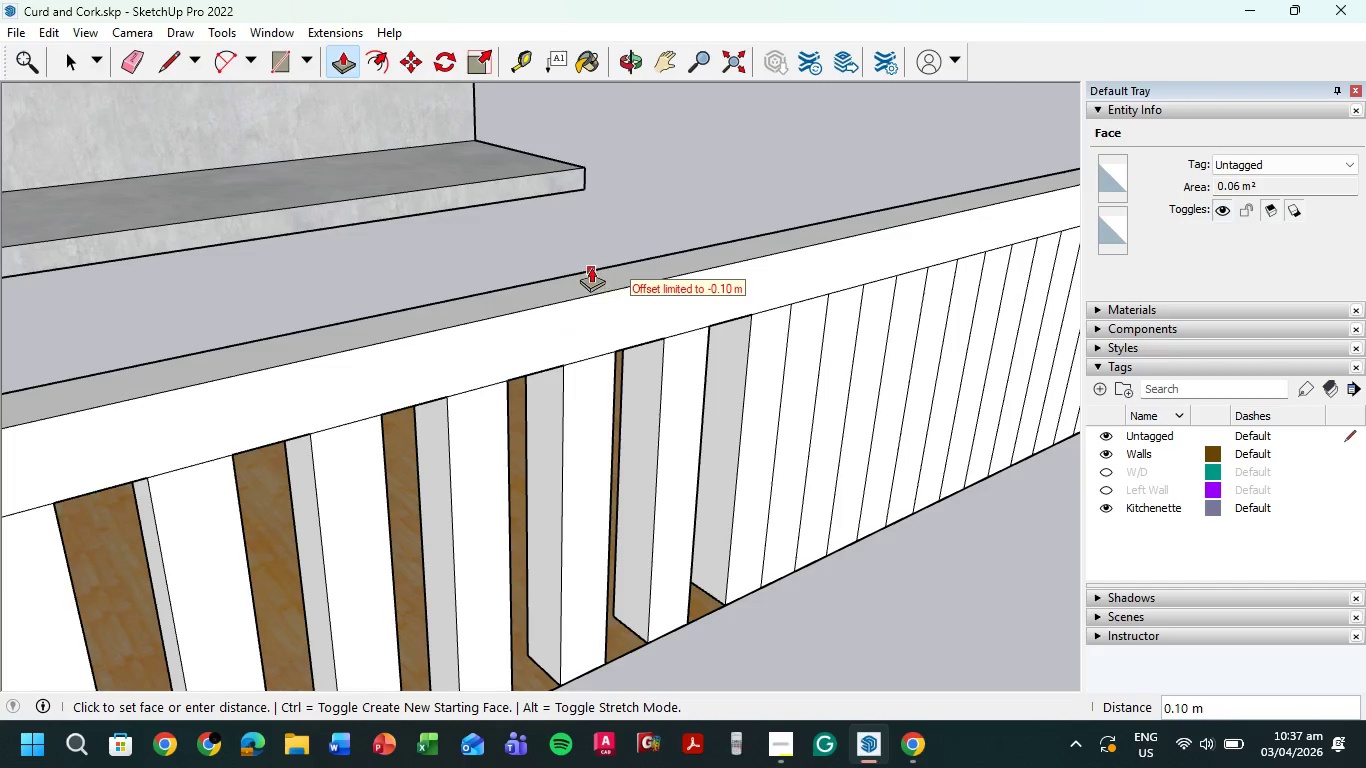 
left_click([591, 267])
 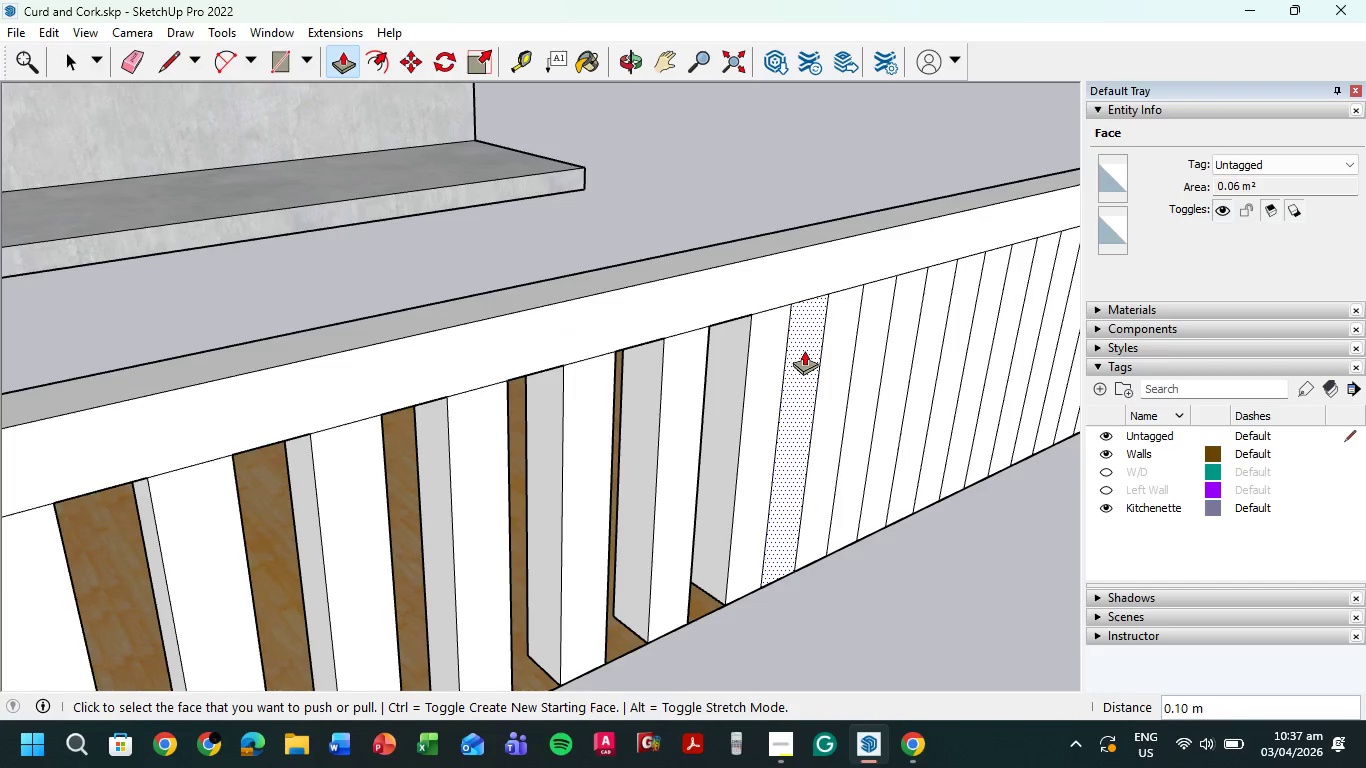 
left_click([804, 350])
 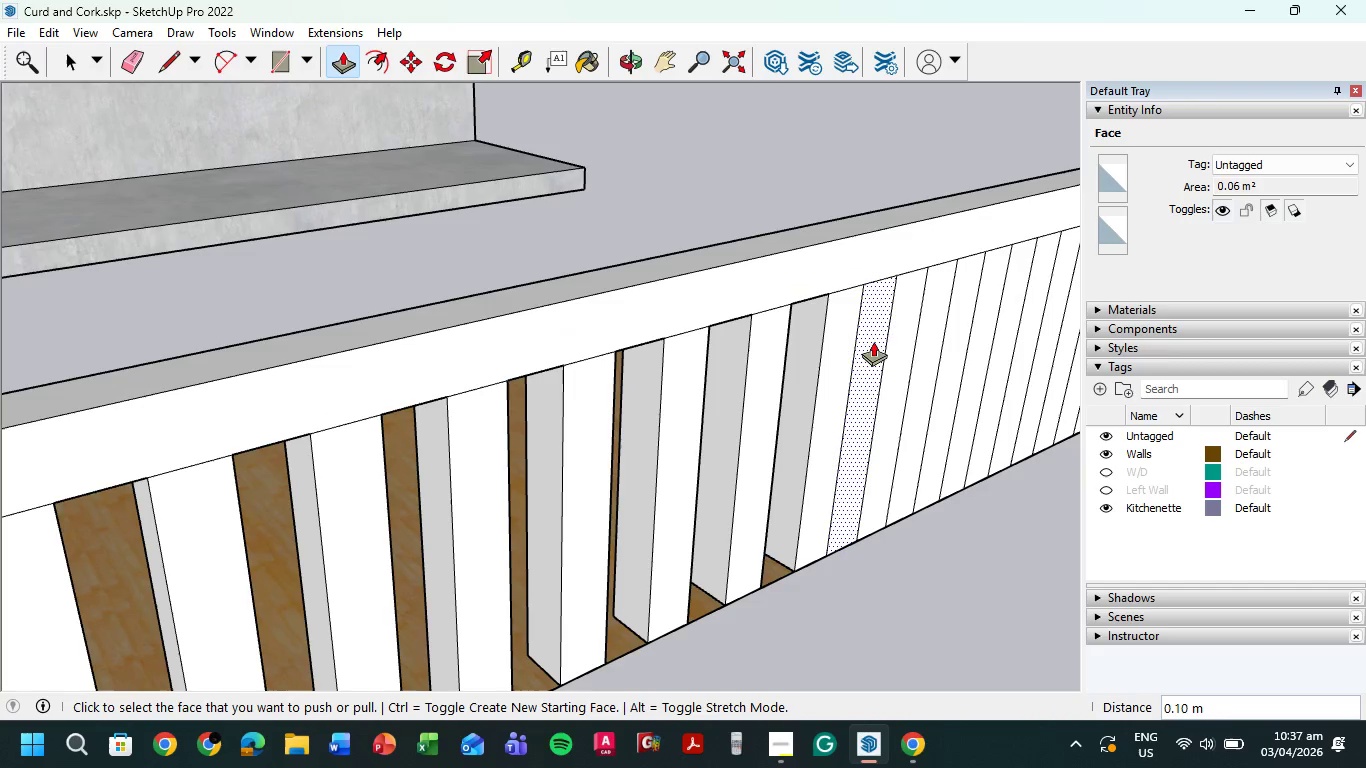 
left_click([873, 342])
 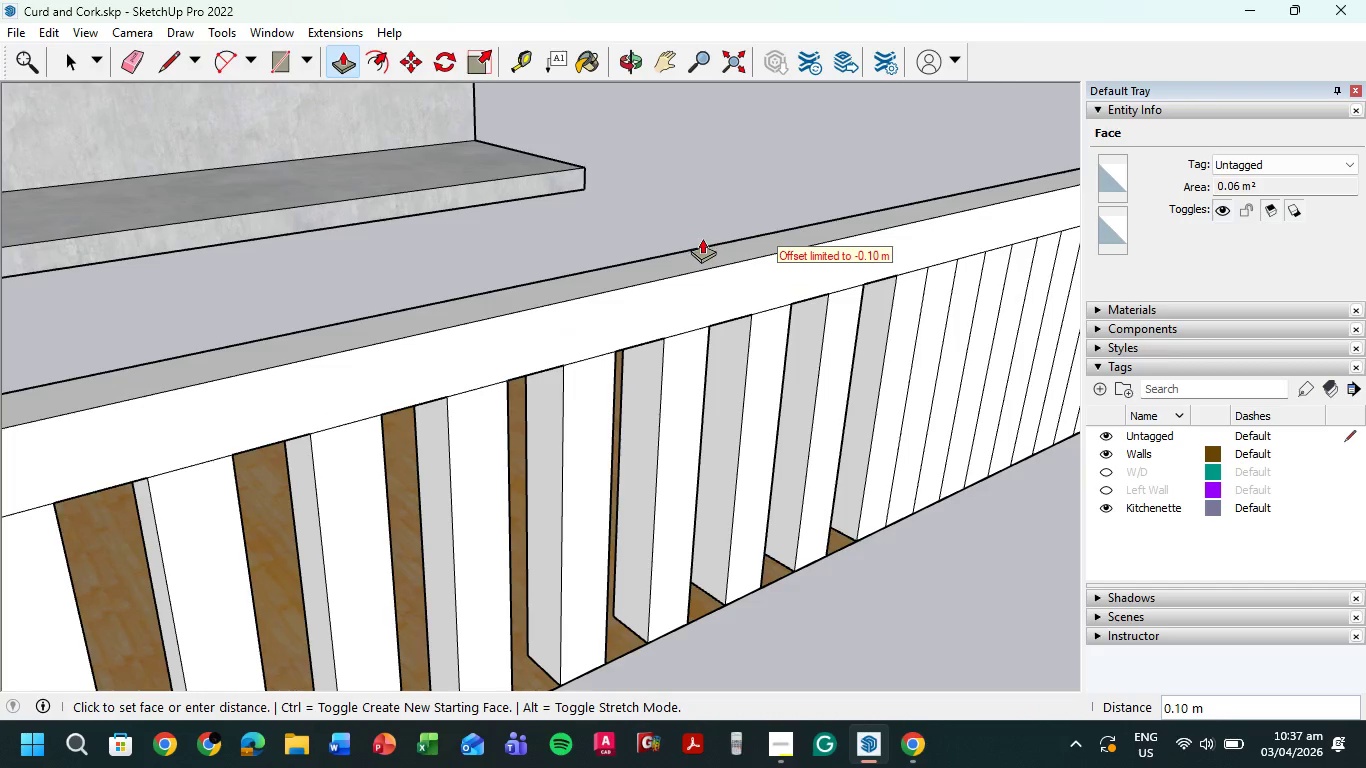 
left_click([702, 238])
 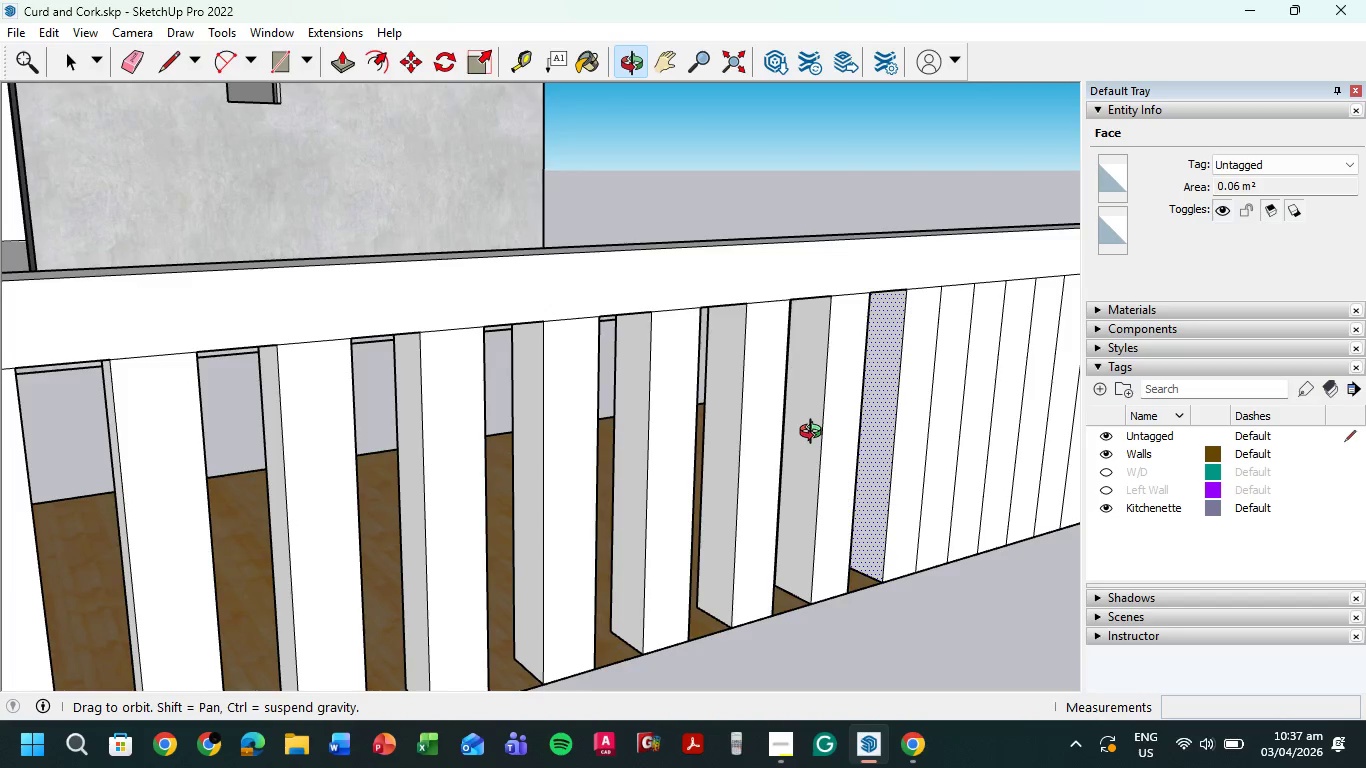 
hold_key(key=ShiftLeft, duration=0.58)
 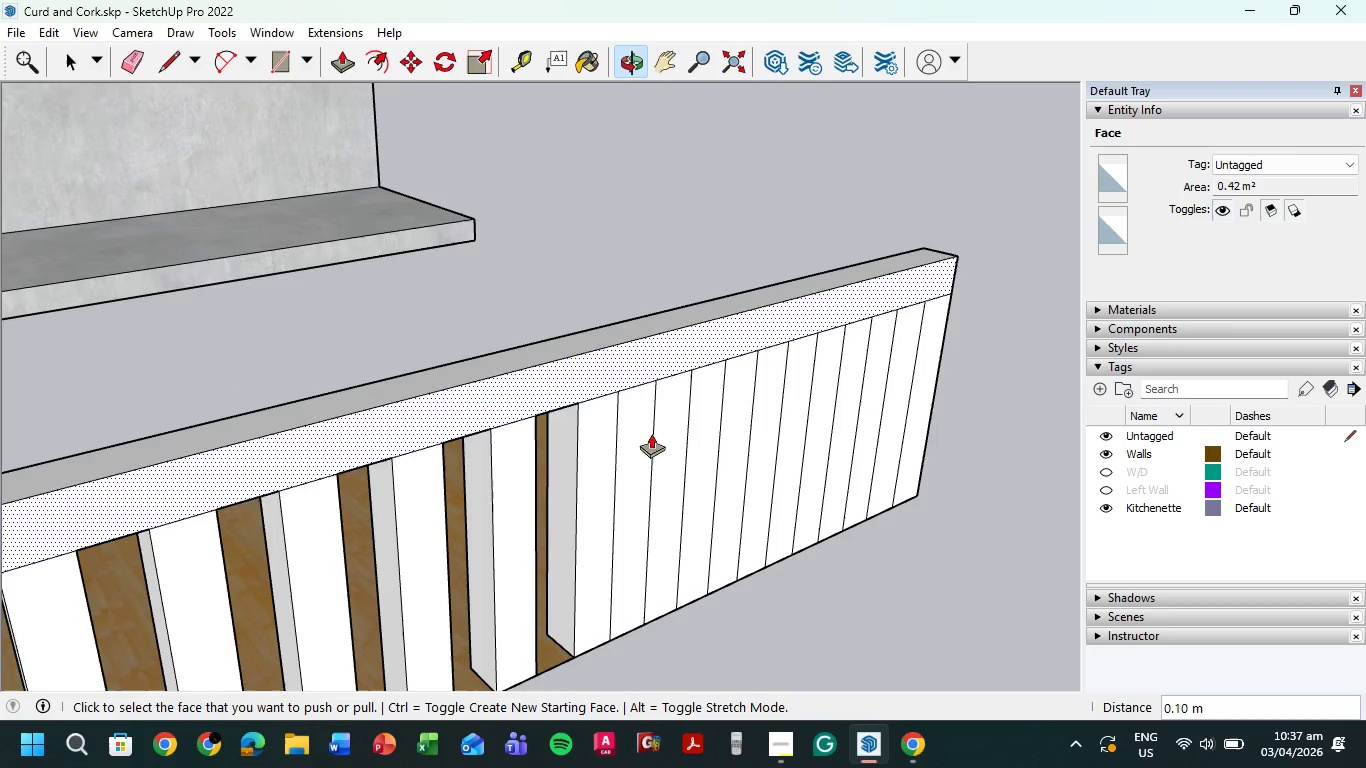 
scroll: coordinate [628, 358], scroll_direction: up, amount: 4.0
 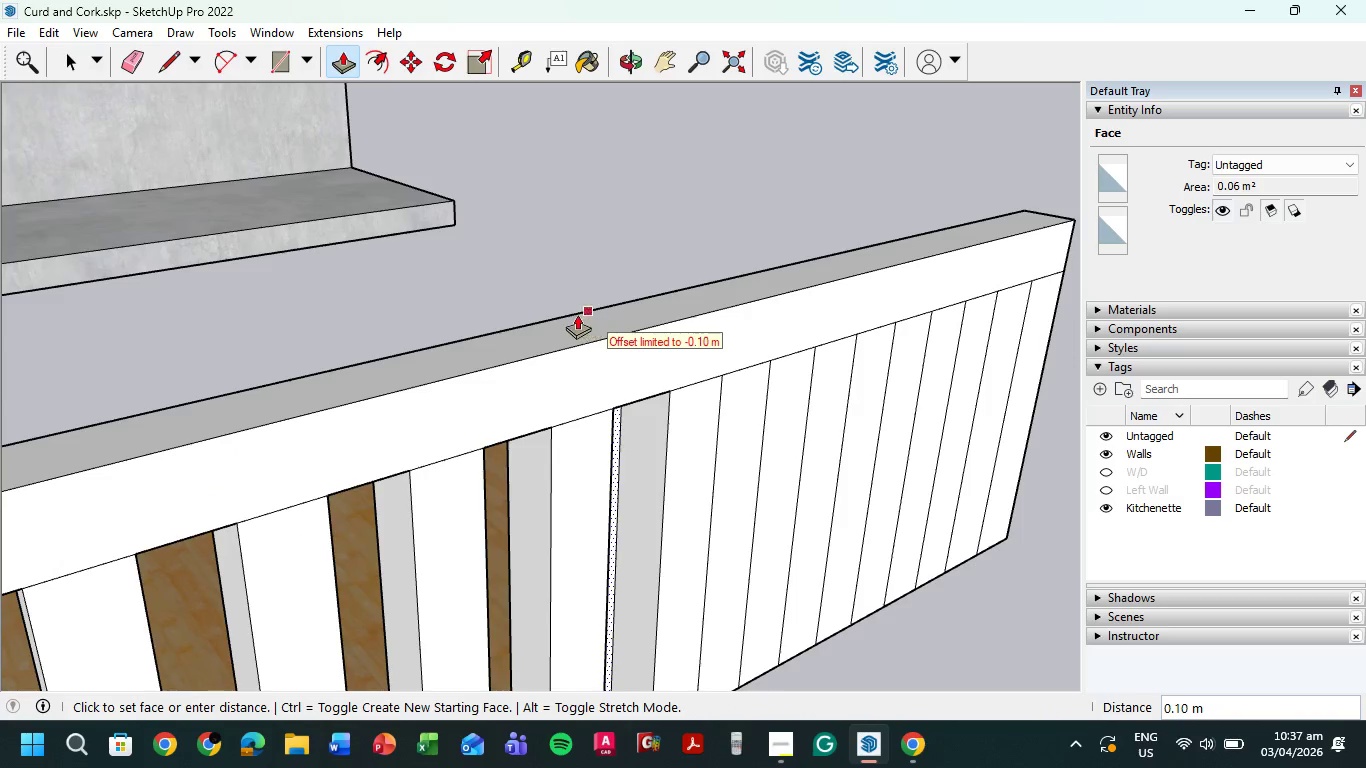 
left_click([573, 311])
 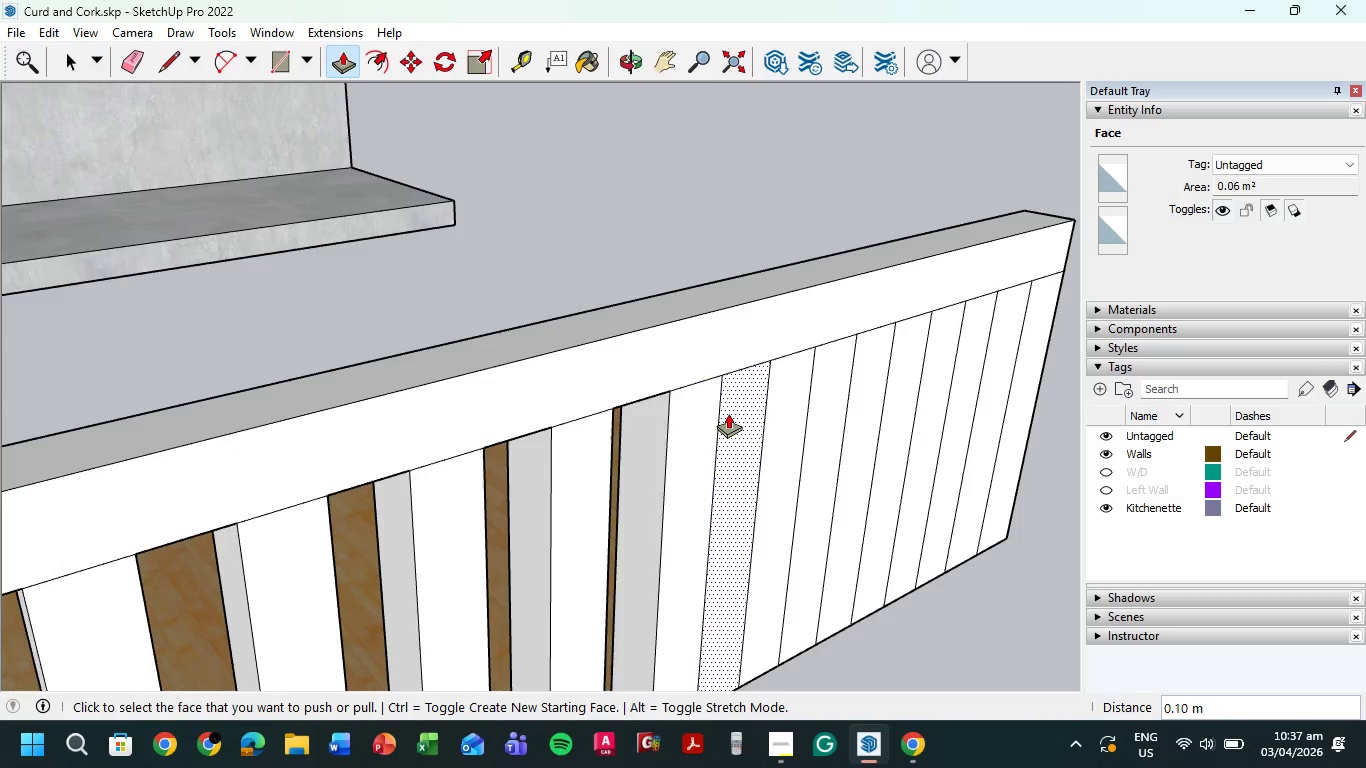 
left_click([733, 413])
 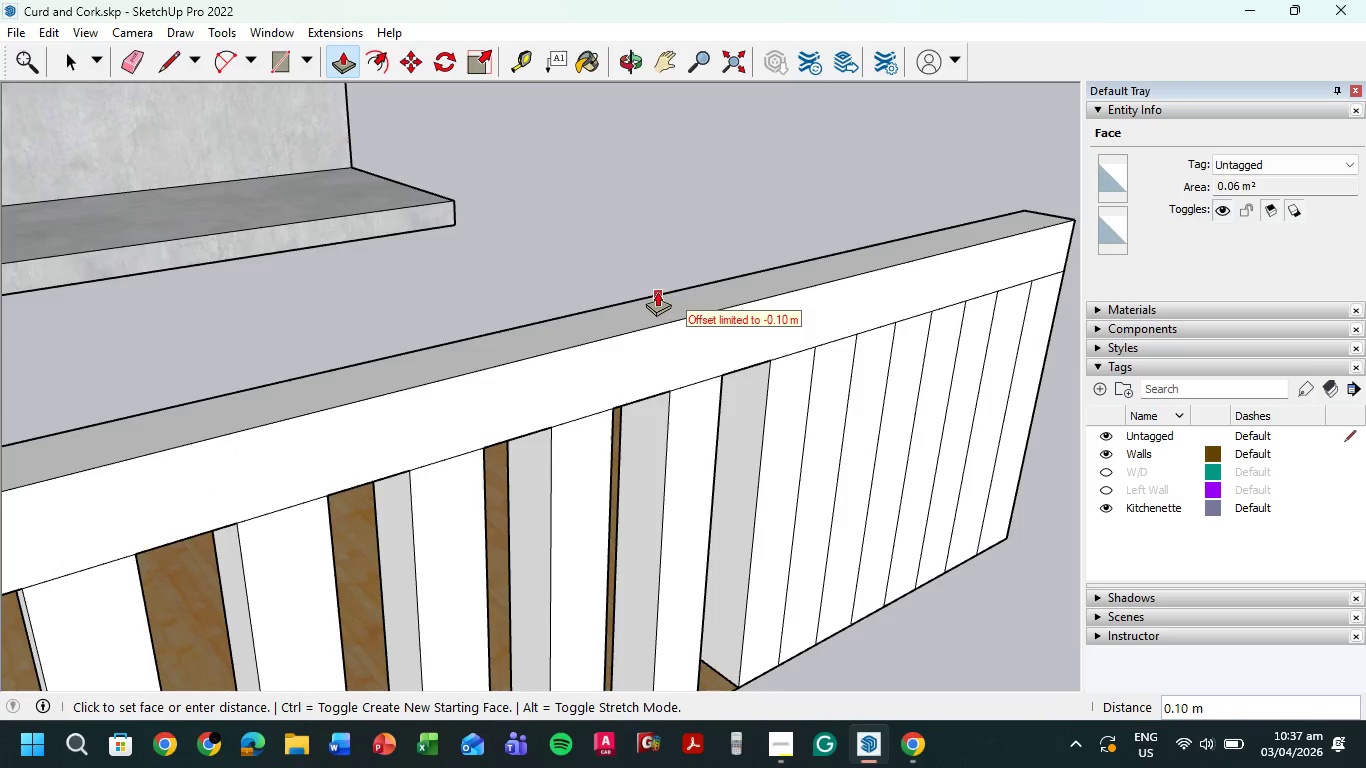 
left_click([657, 293])
 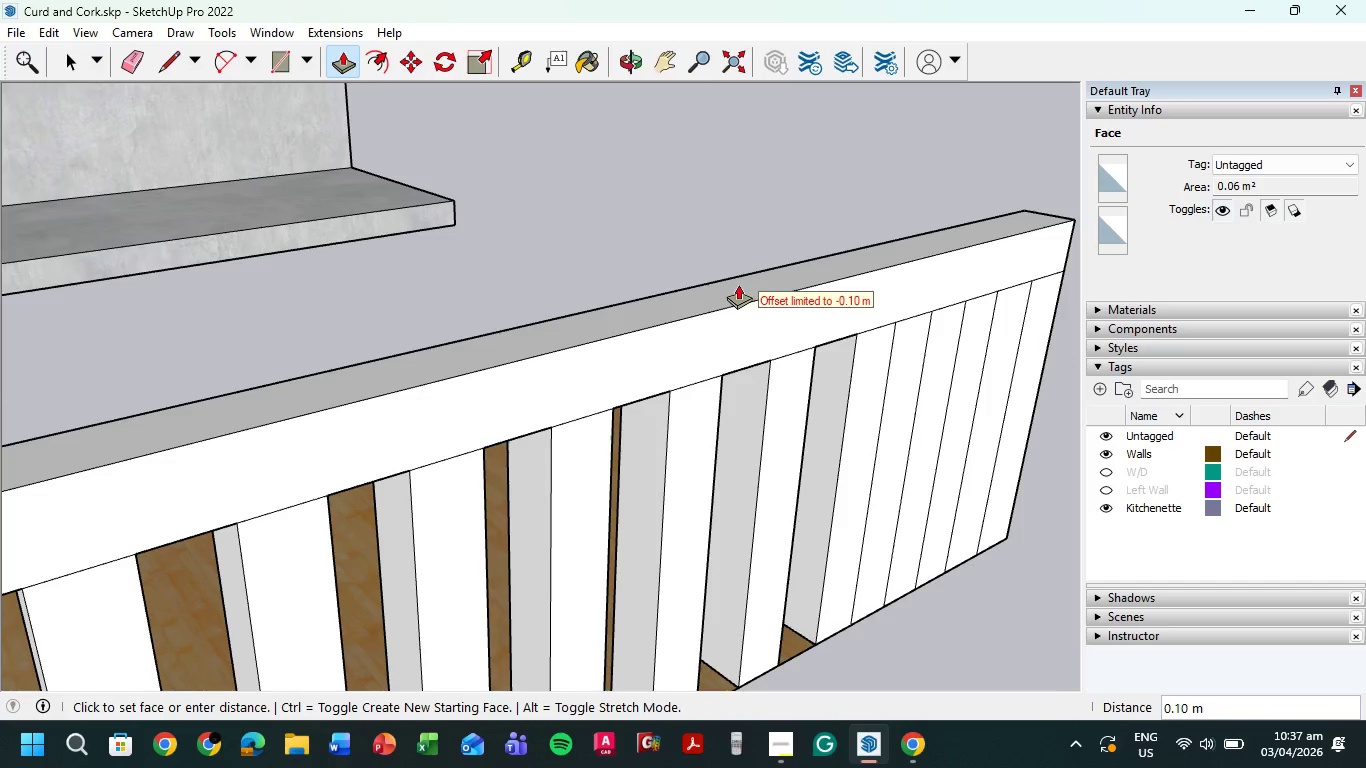 
left_click([716, 281])
 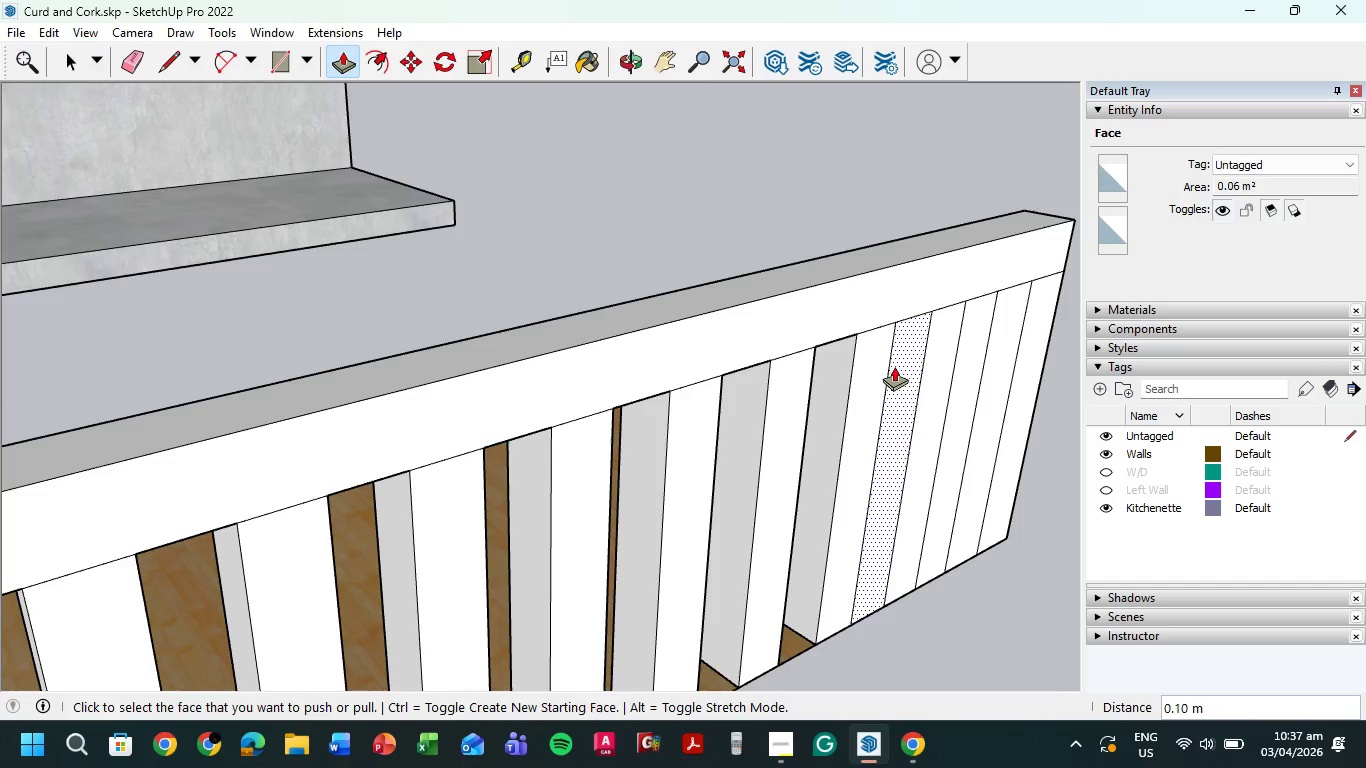 
left_click([899, 367])
 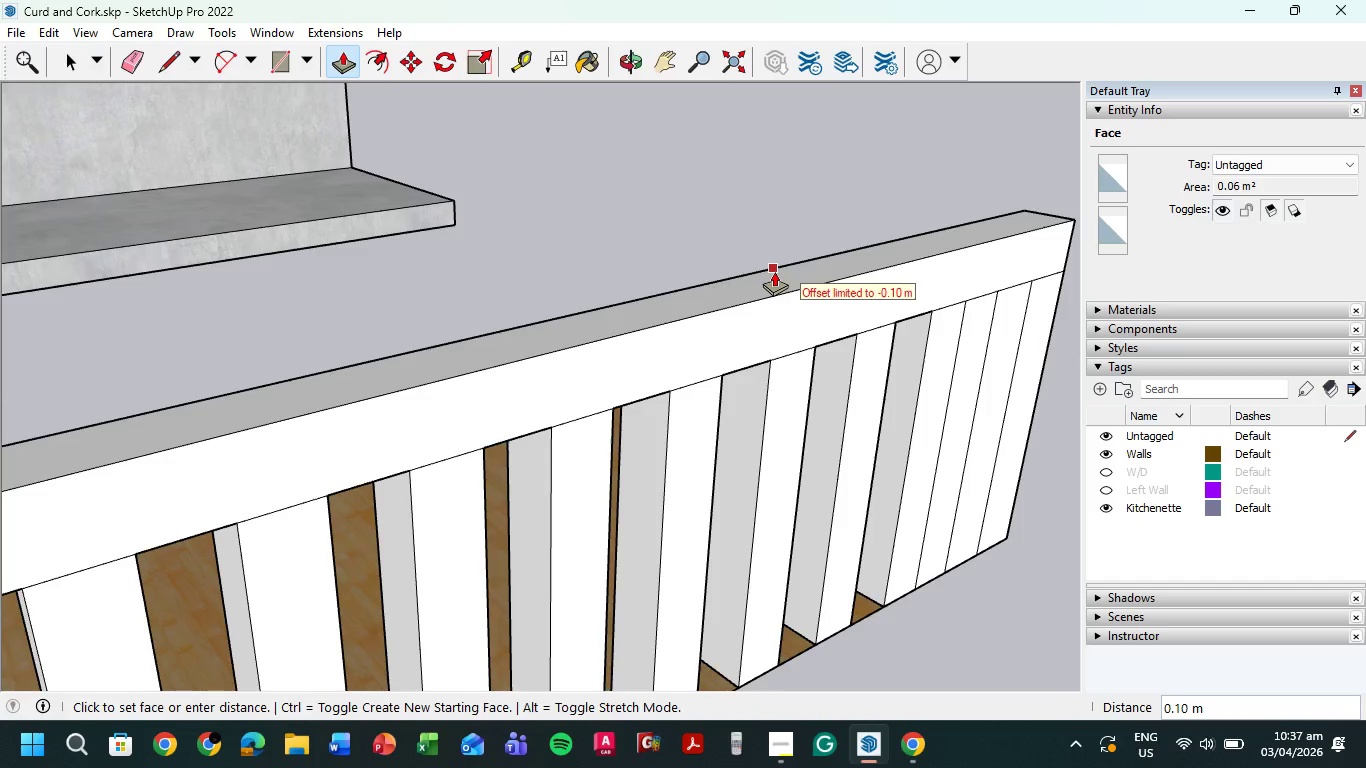 
left_click([774, 271])
 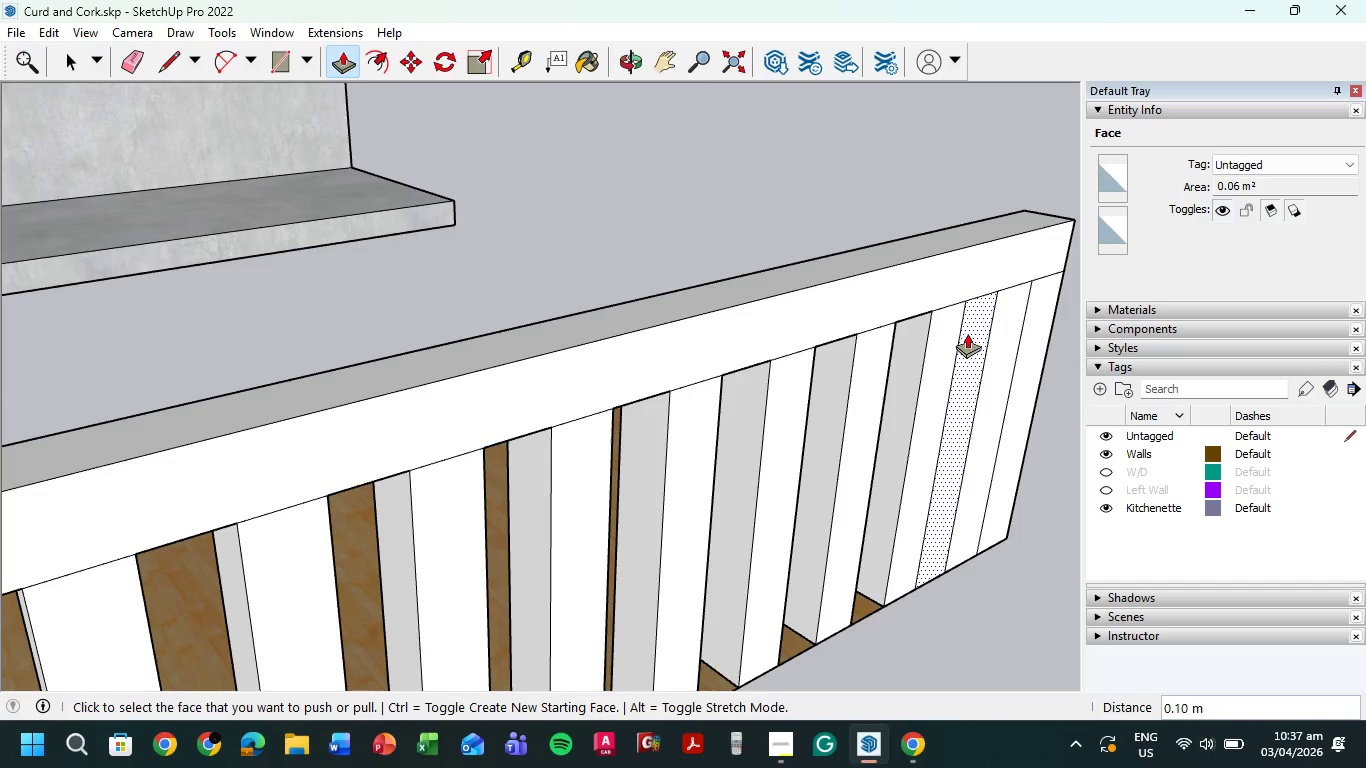 
left_click([969, 334])
 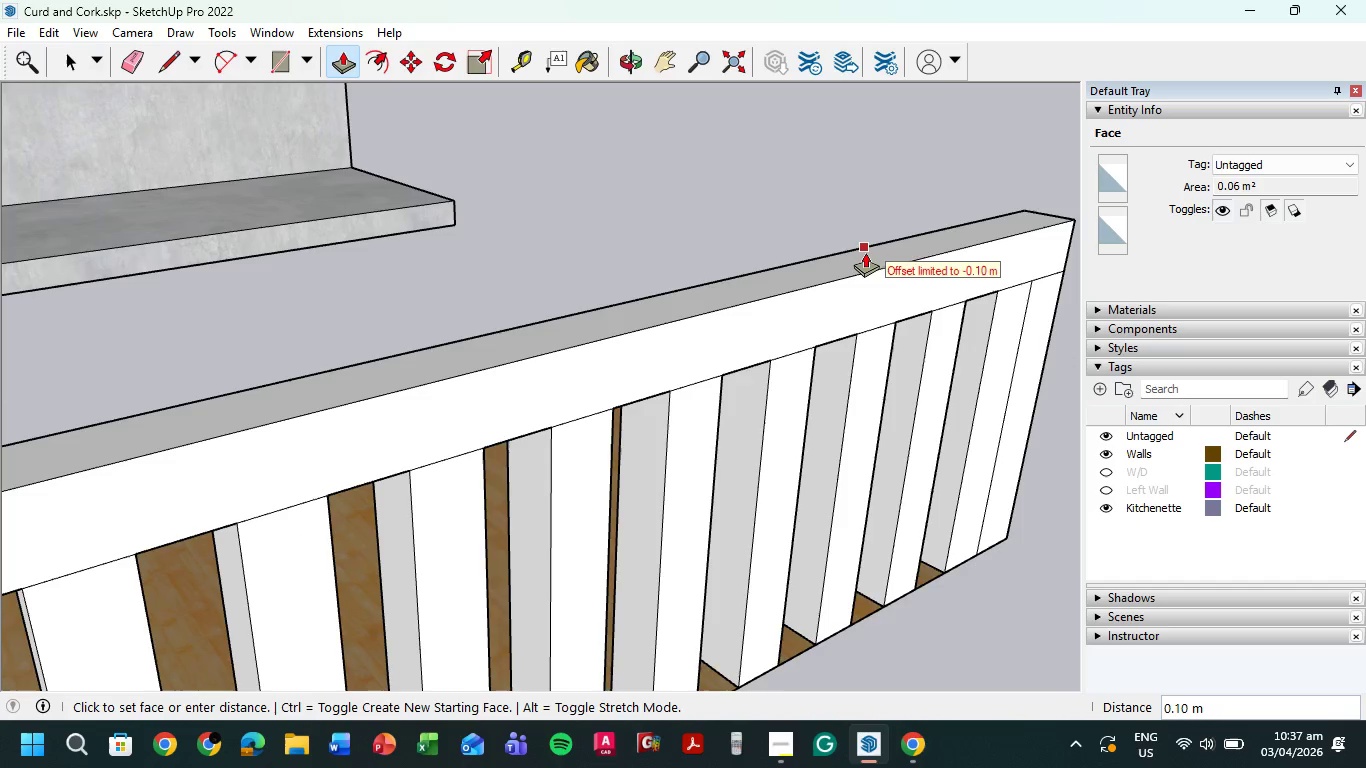 
left_click([865, 252])
 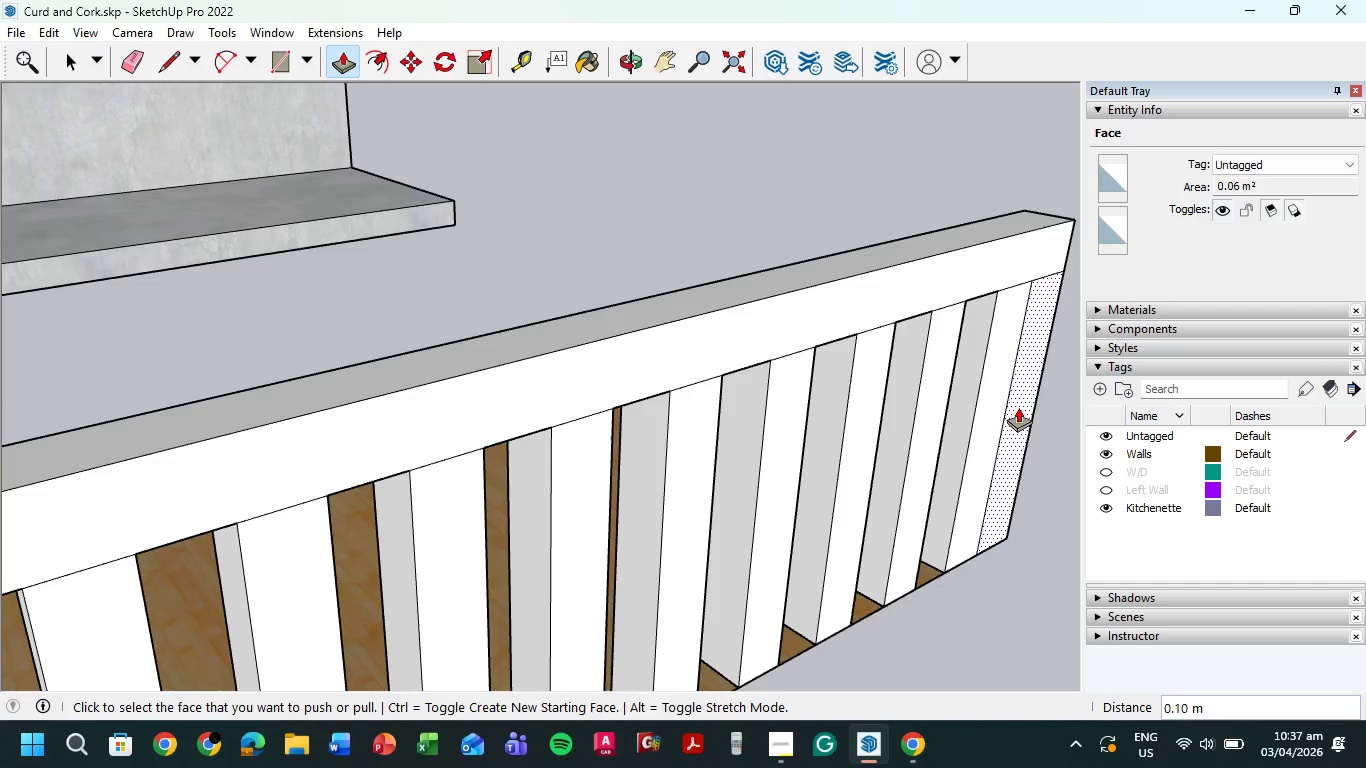 
hold_key(key=ShiftLeft, duration=0.56)
 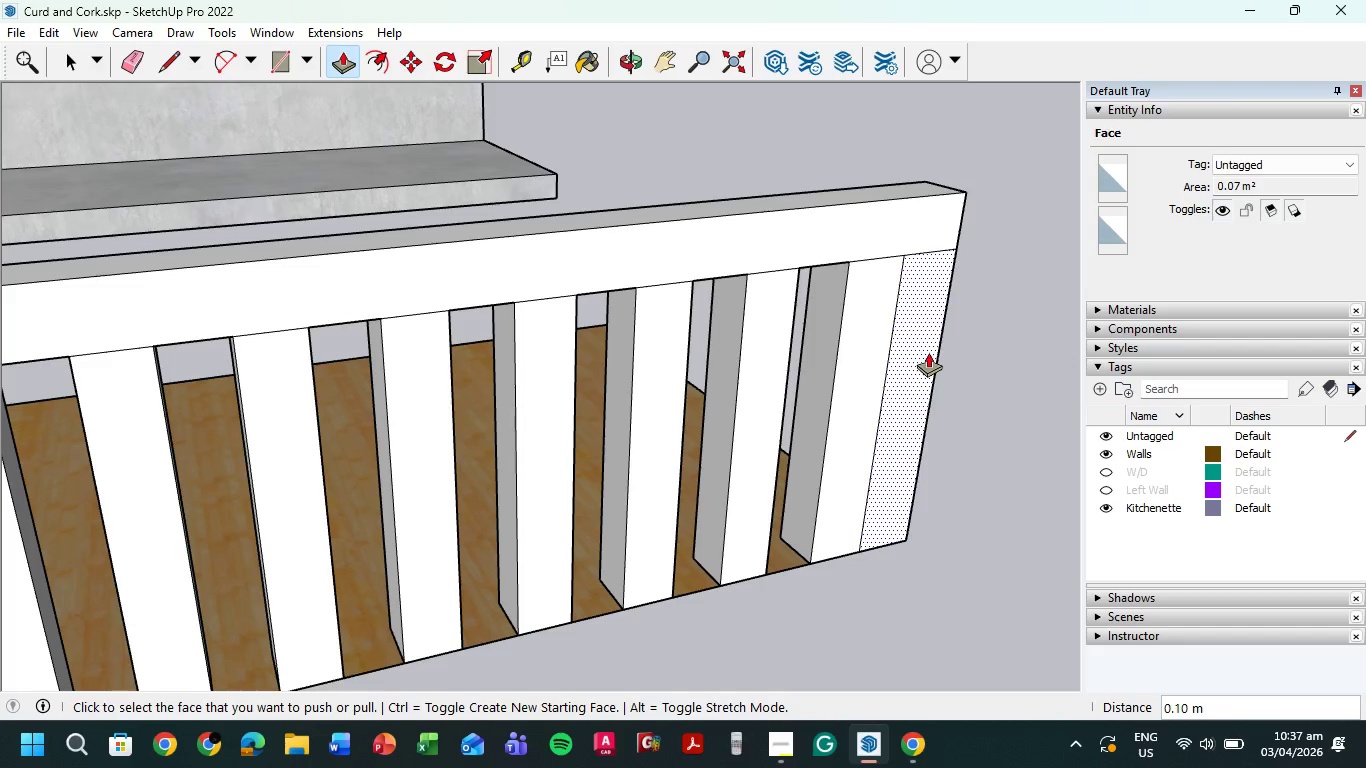 
hold_key(key=ShiftLeft, duration=4.14)
left_click([926, 332])
 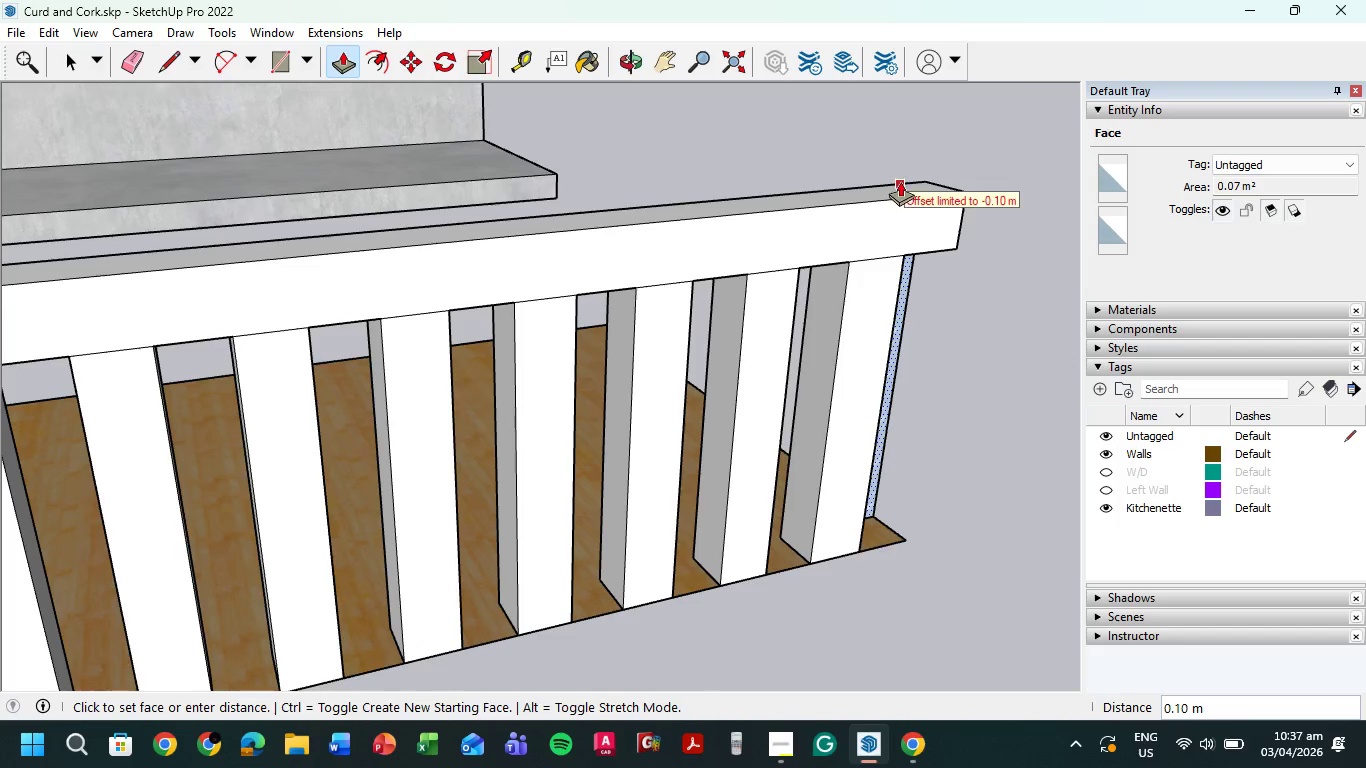 
left_click([900, 181])
 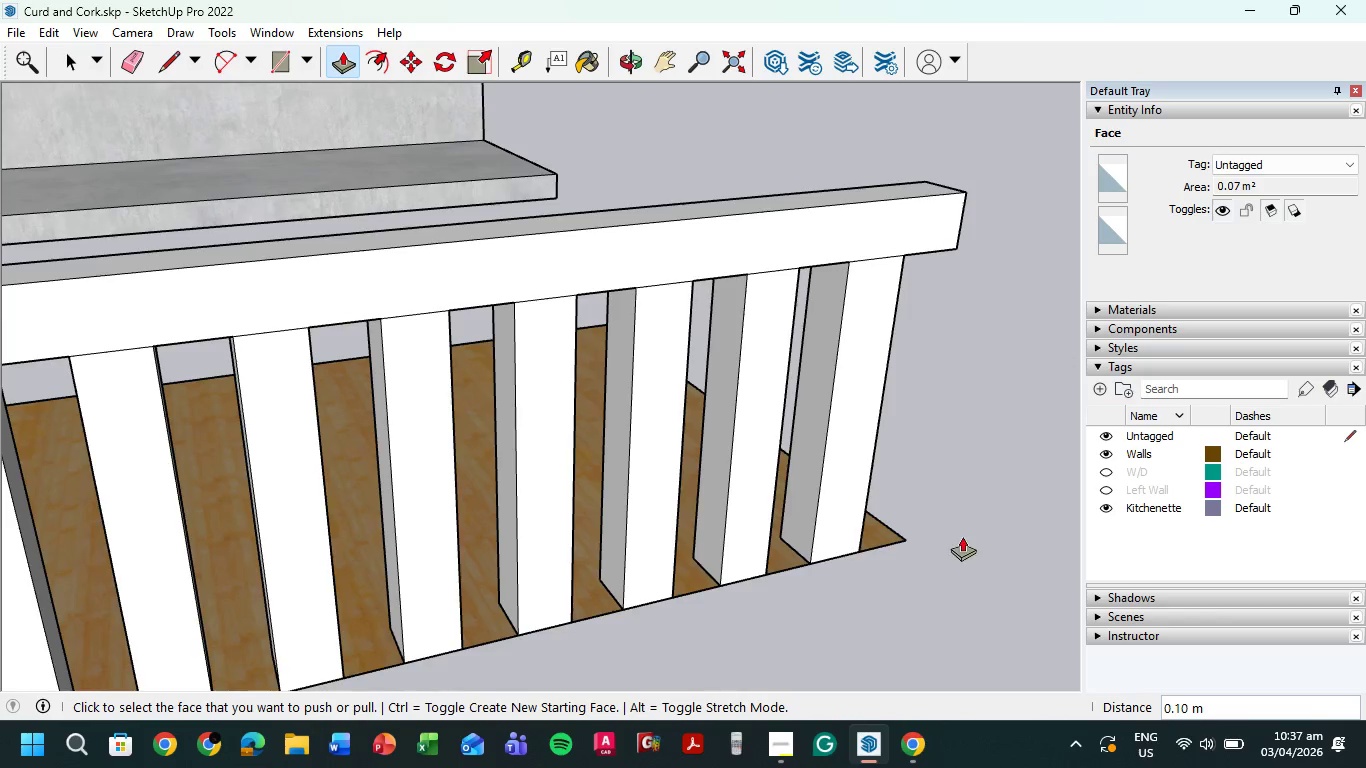 
scroll: coordinate [853, 626], scroll_direction: down, amount: 7.0
 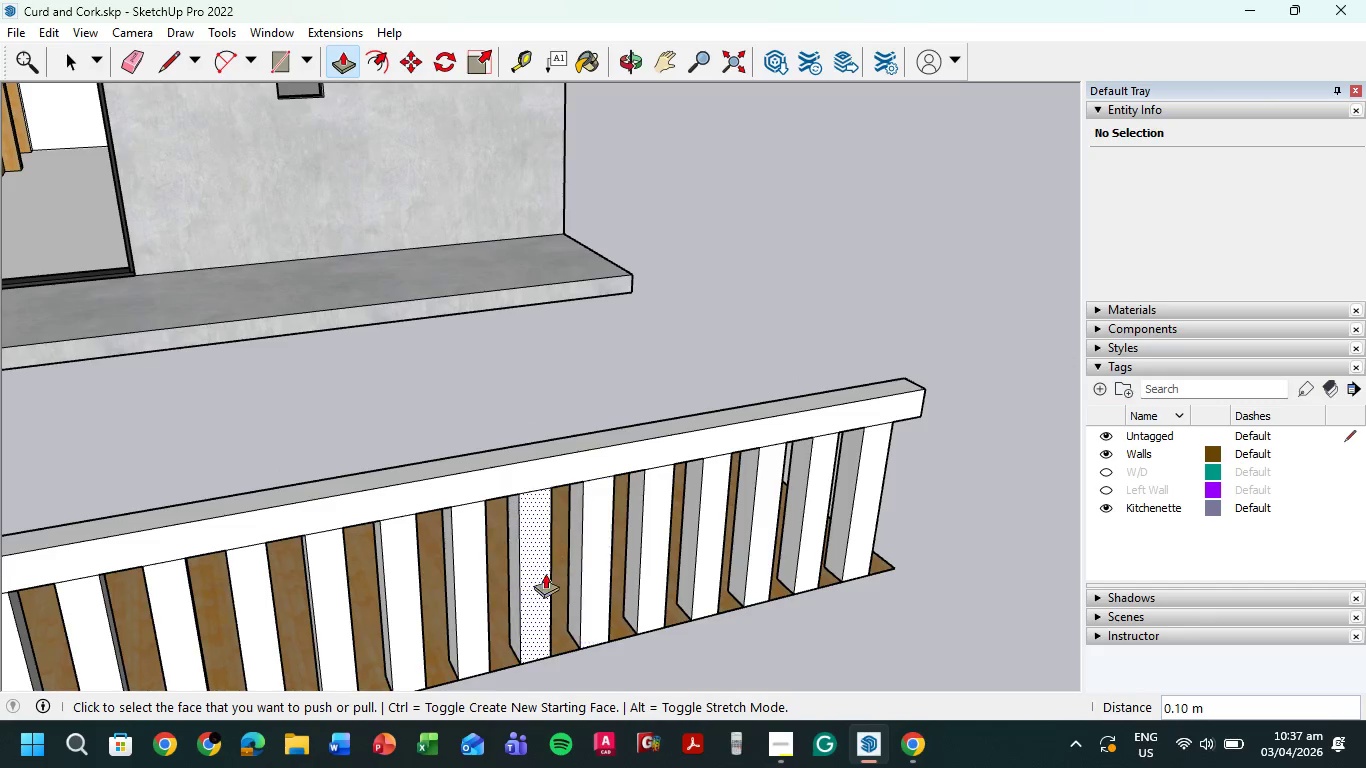 
hold_key(key=ShiftLeft, duration=0.52)
 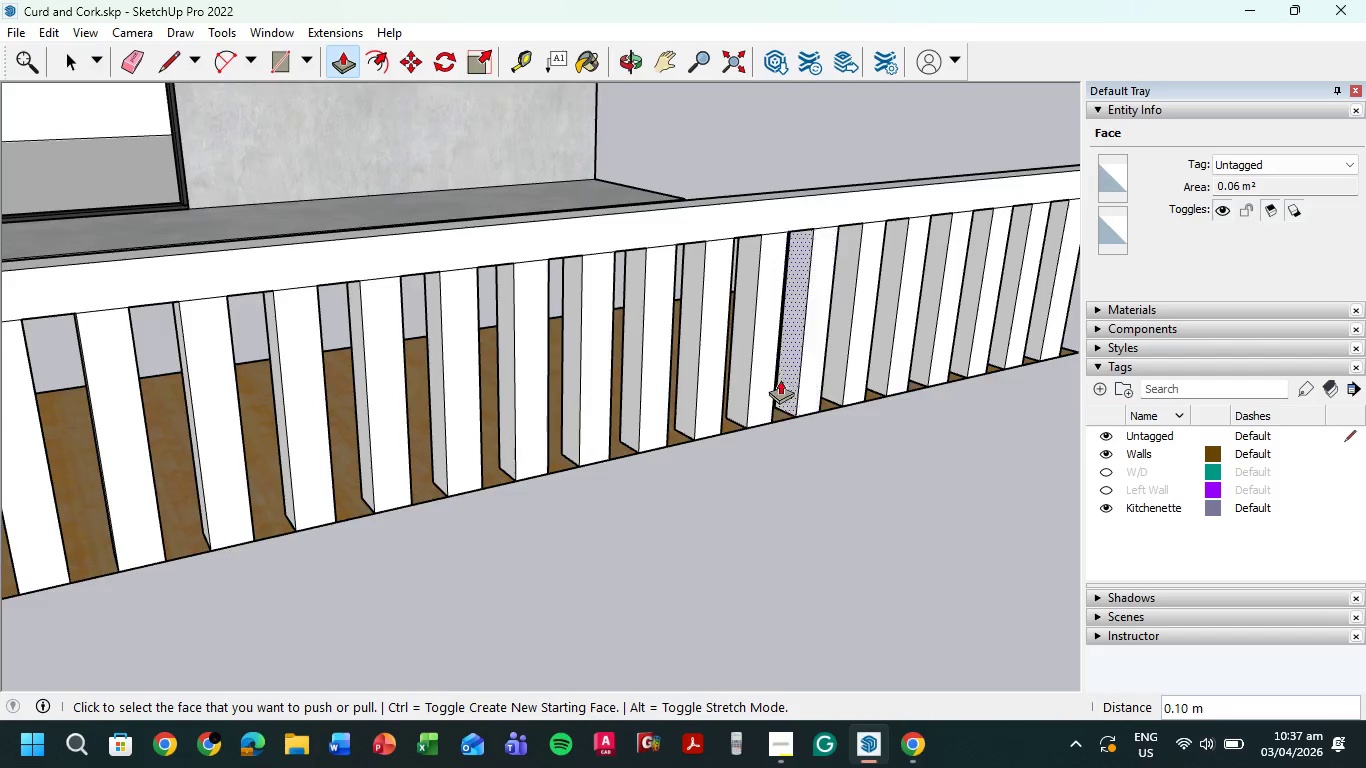 
scroll: coordinate [749, 408], scroll_direction: down, amount: 8.0
 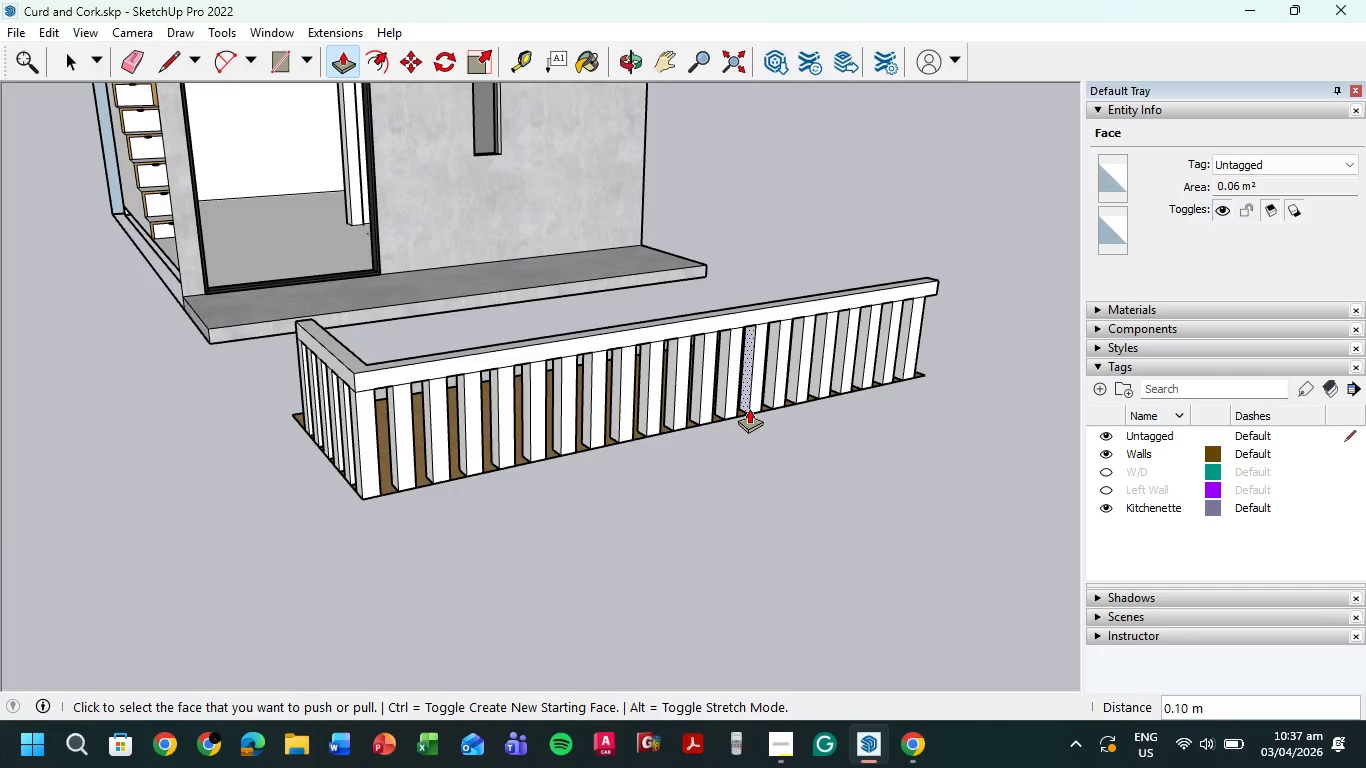 
wait(6.08)
 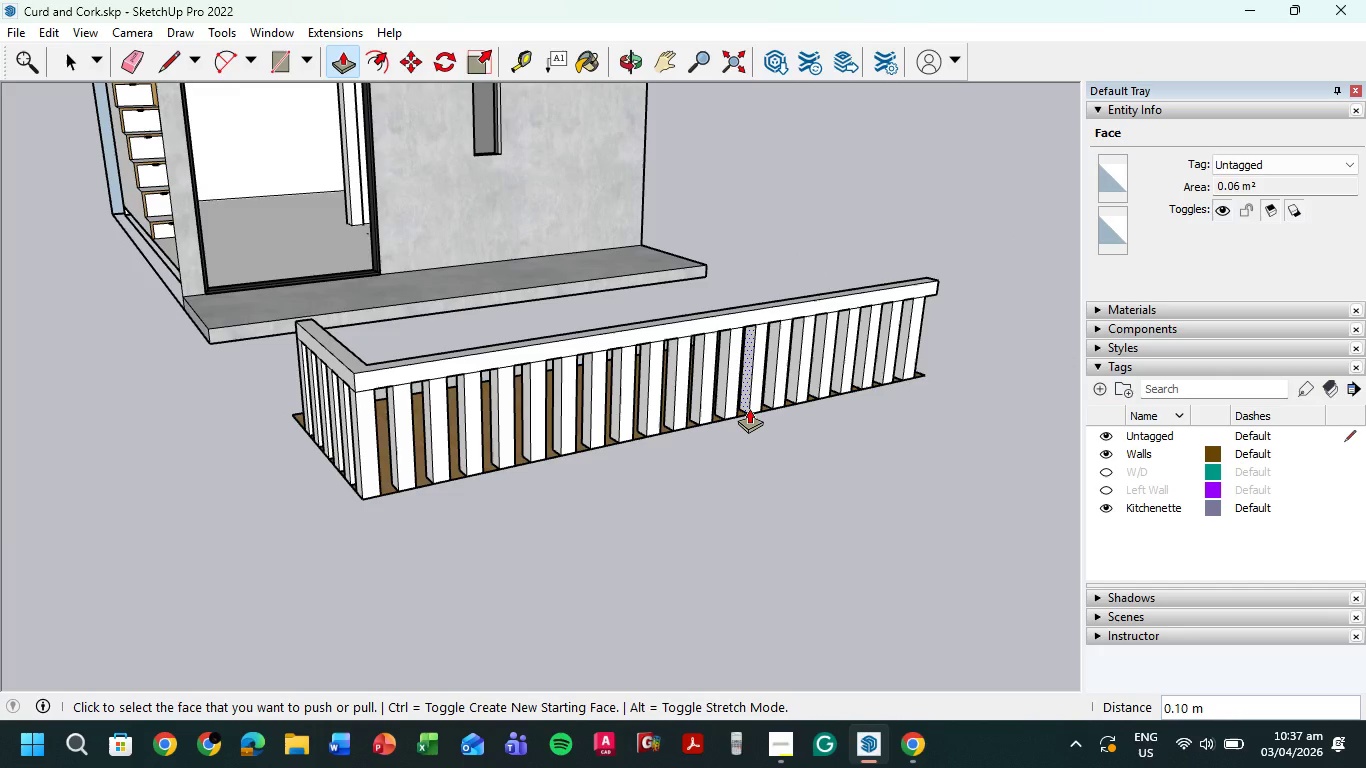 
scroll: coordinate [318, 385], scroll_direction: up, amount: 9.0
 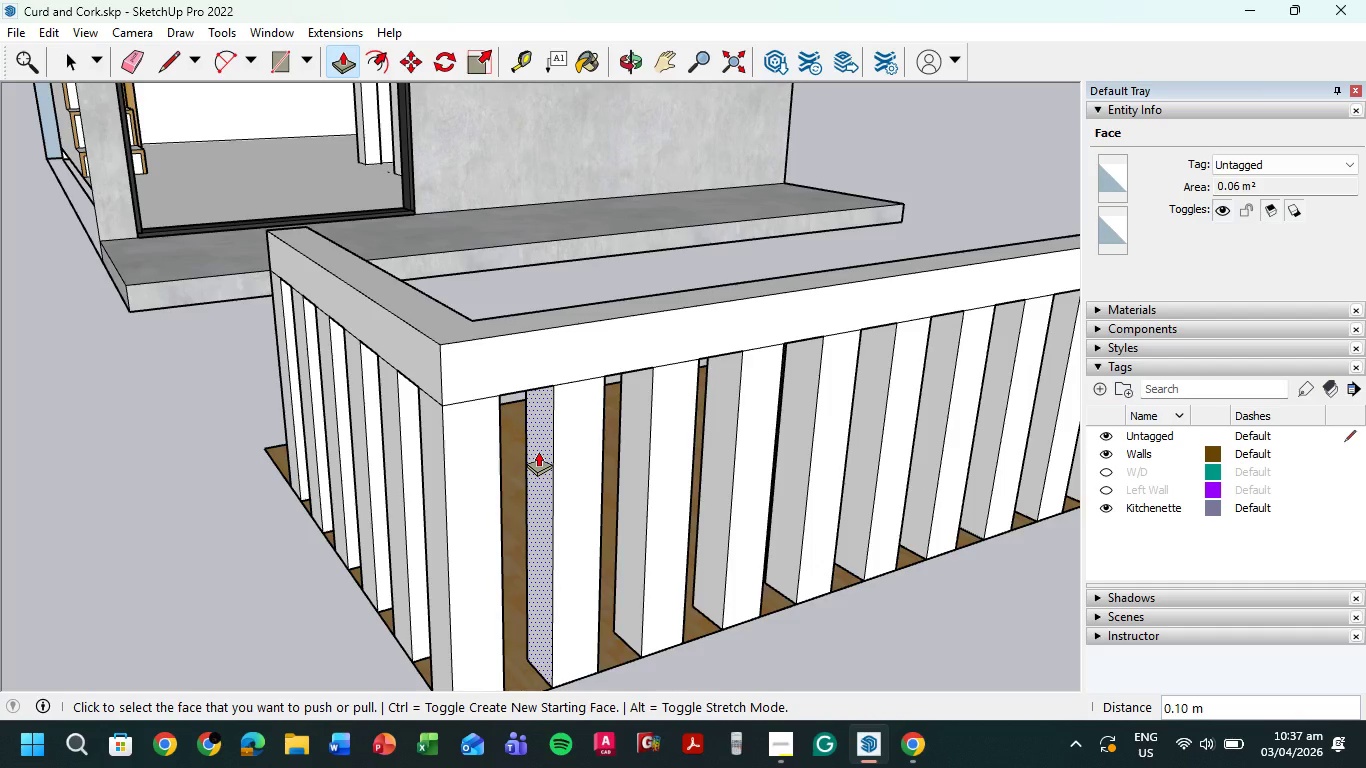 
left_click([538, 451])
 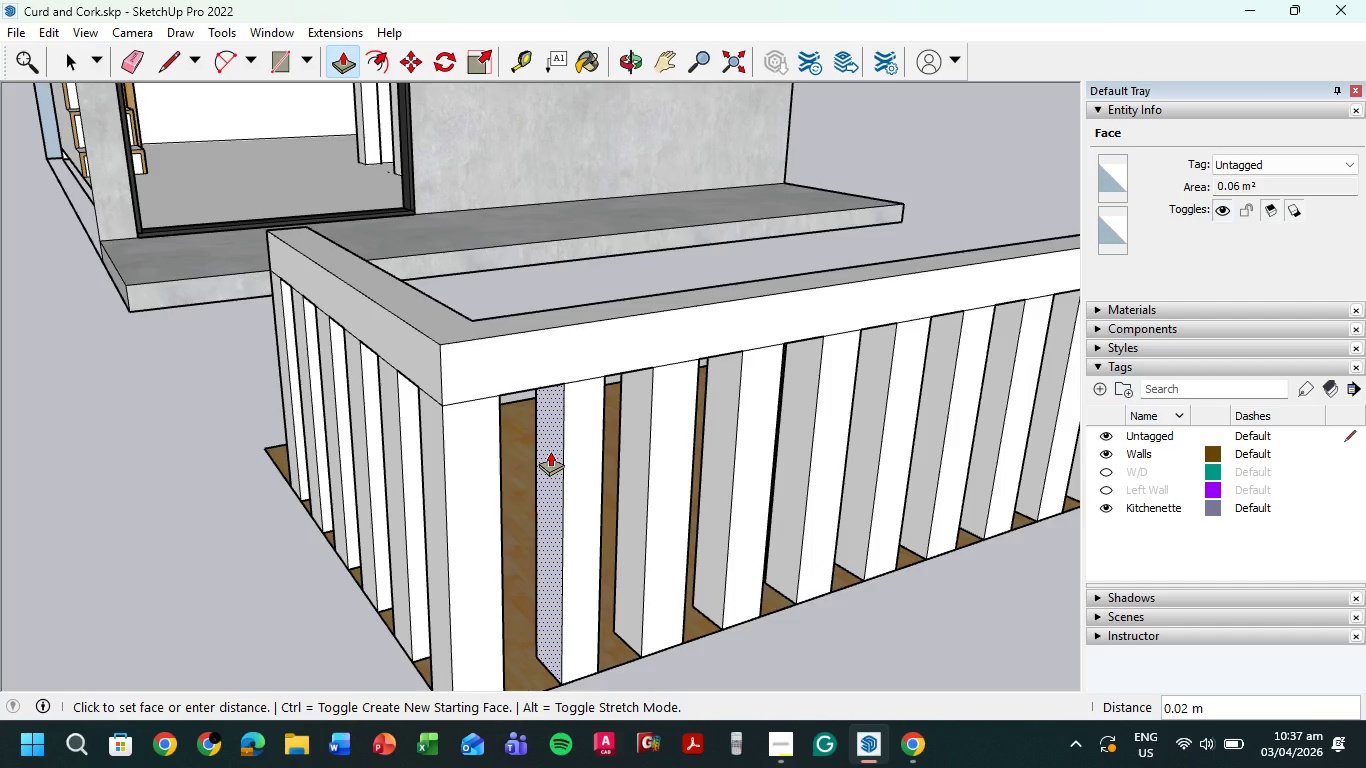 
key(Numpad0)
 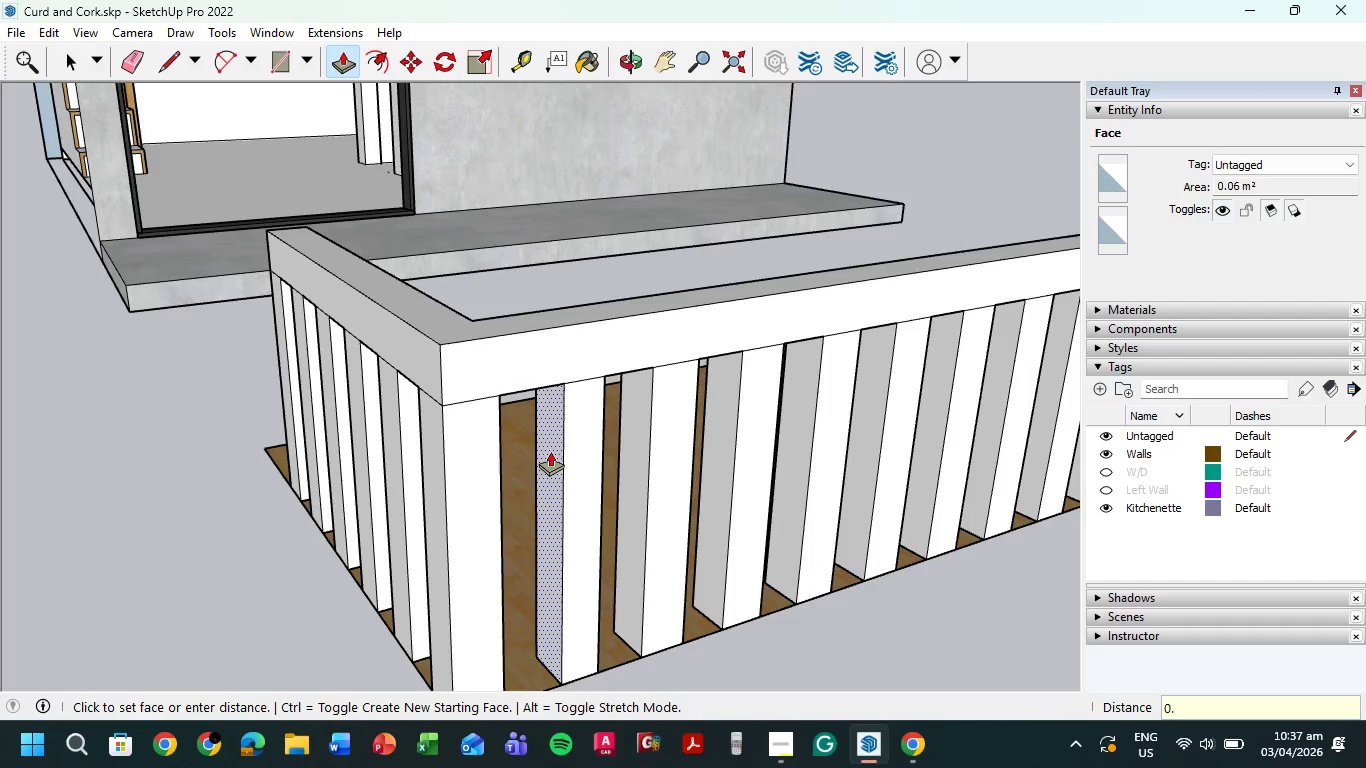 
key(NumpadDecimal)
 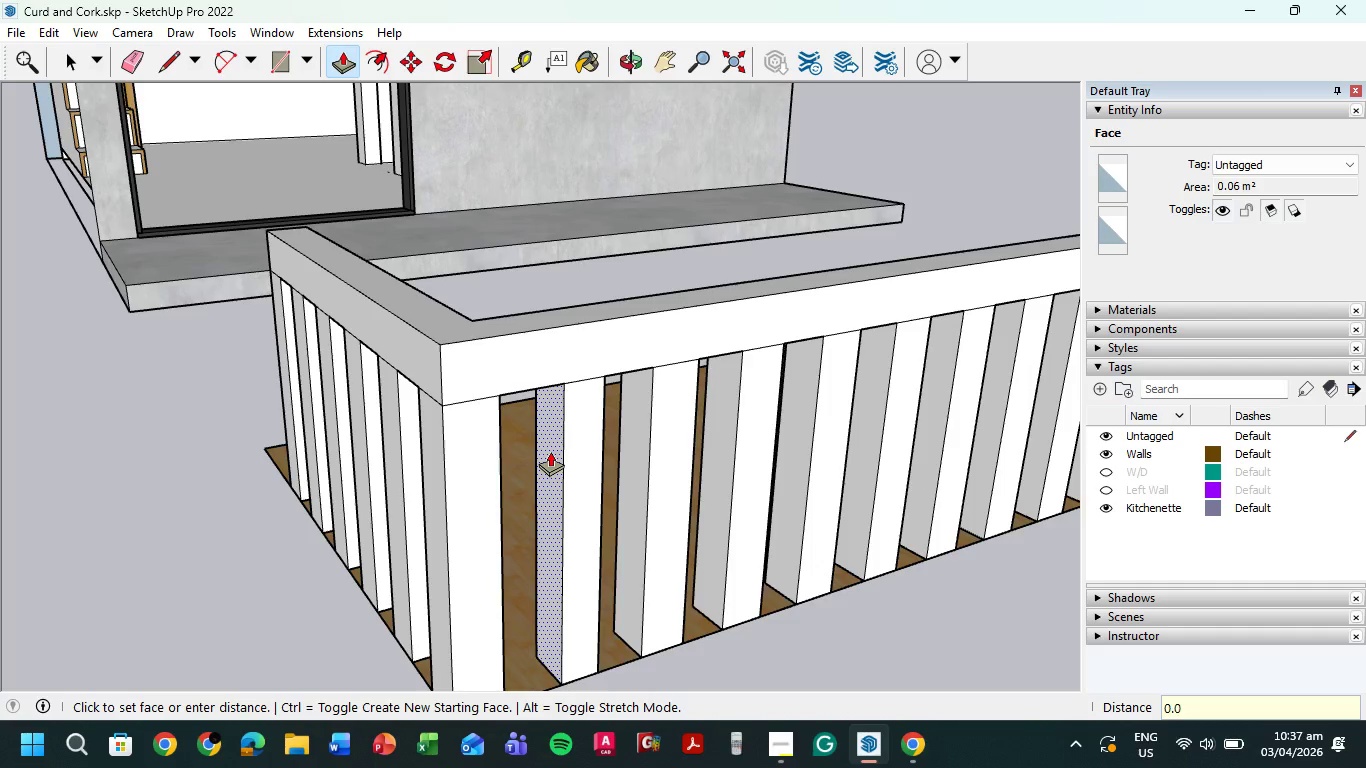 
key(Numpad0)
 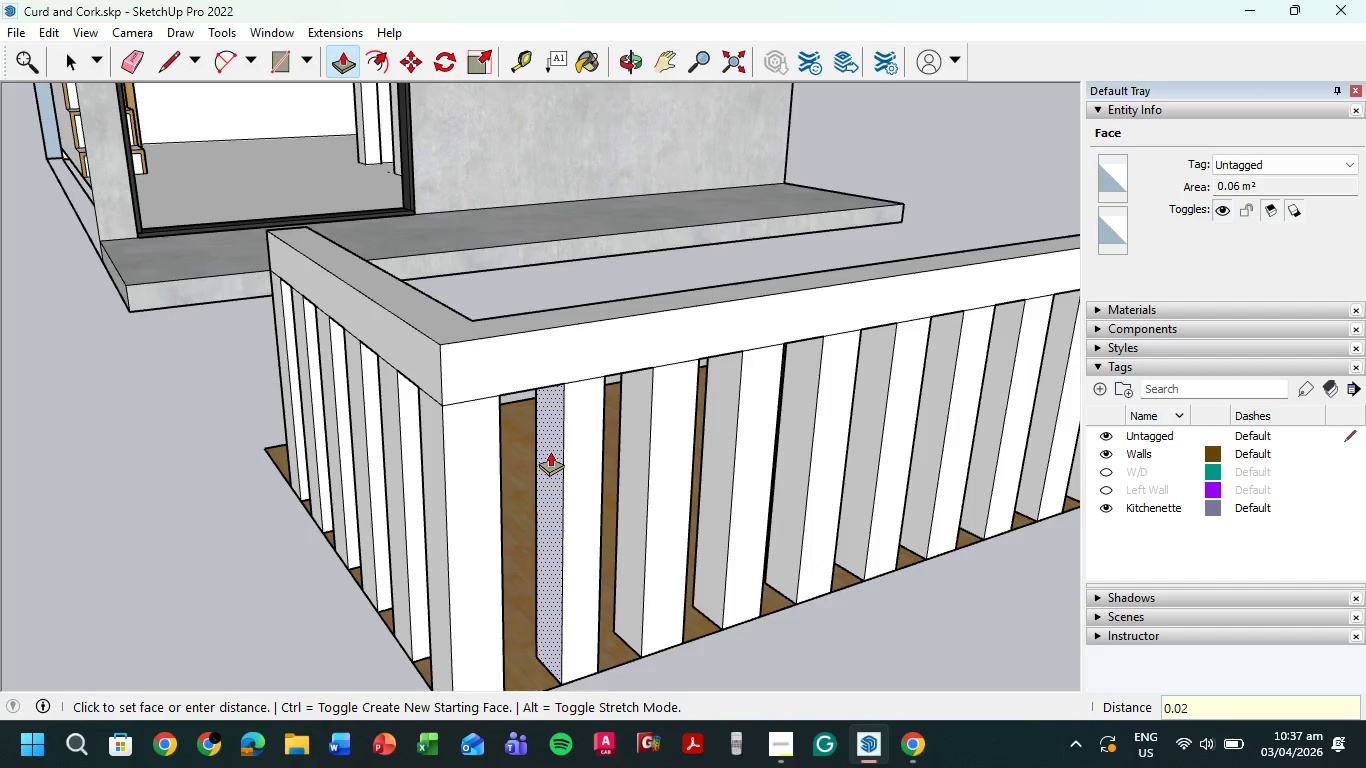 
key(Numpad2)
 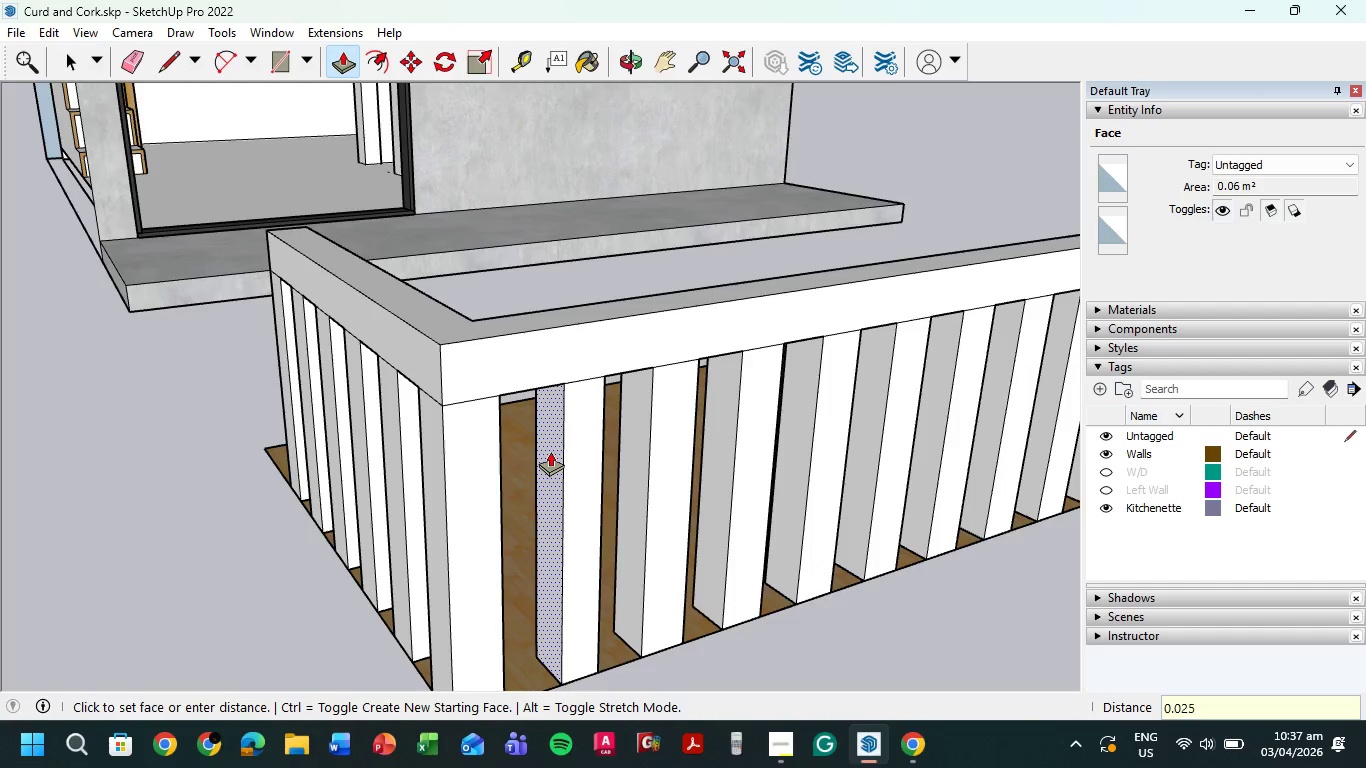 
key(Numpad5)
 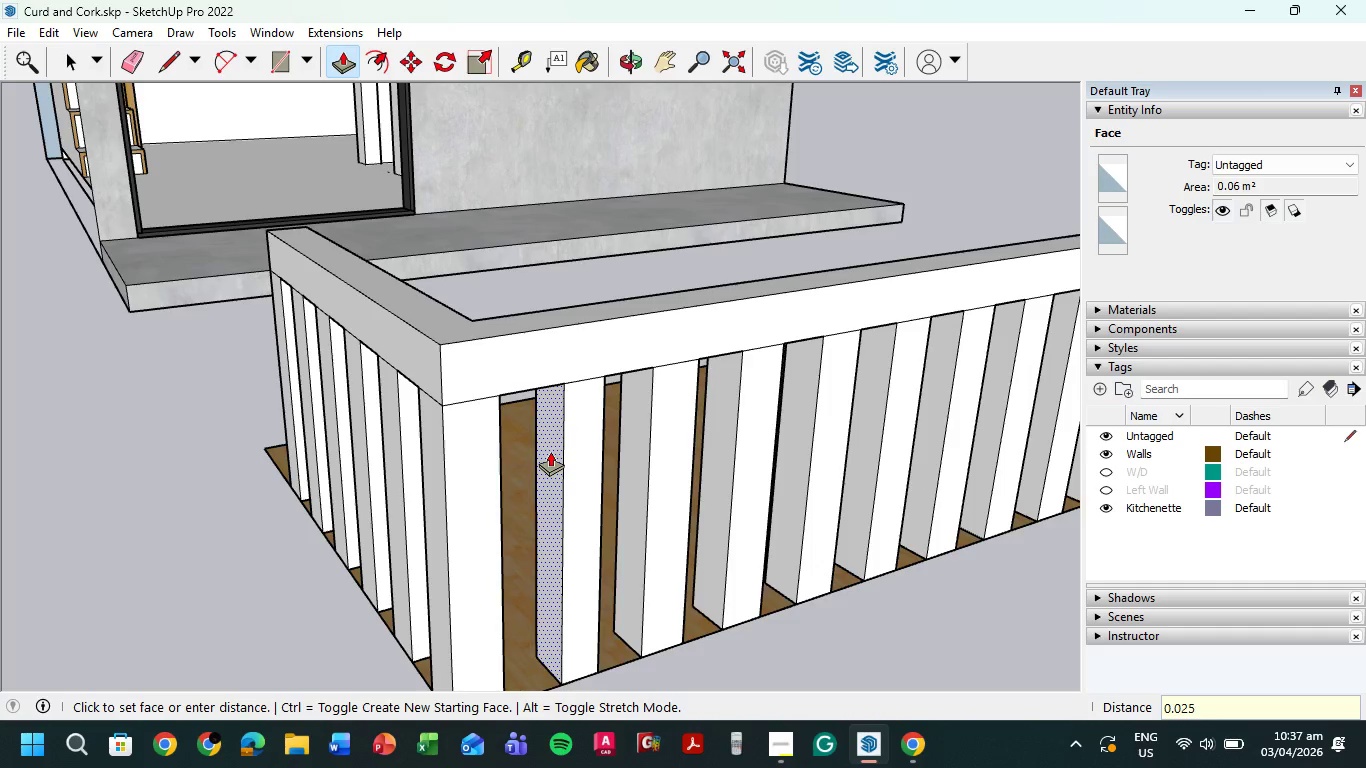 
key(NumpadEnter)
 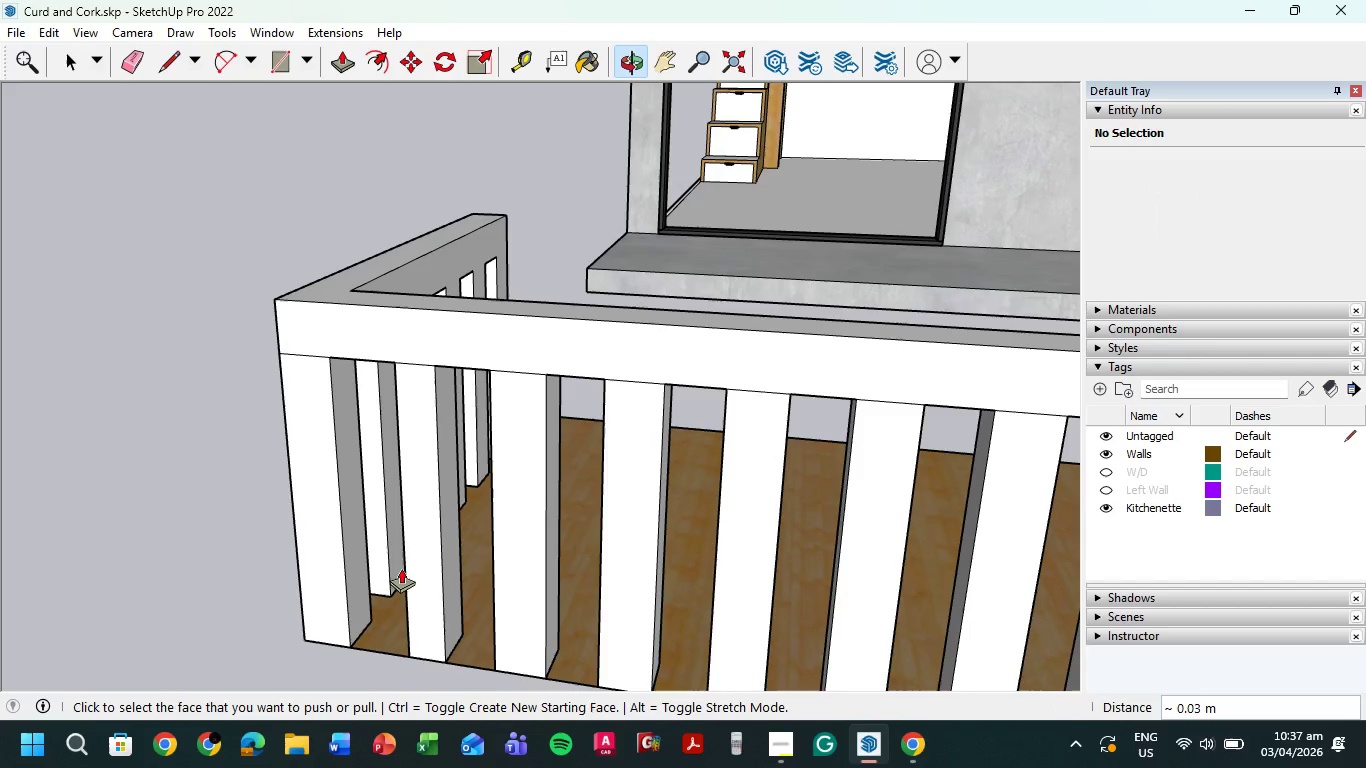 
left_click([451, 516])
 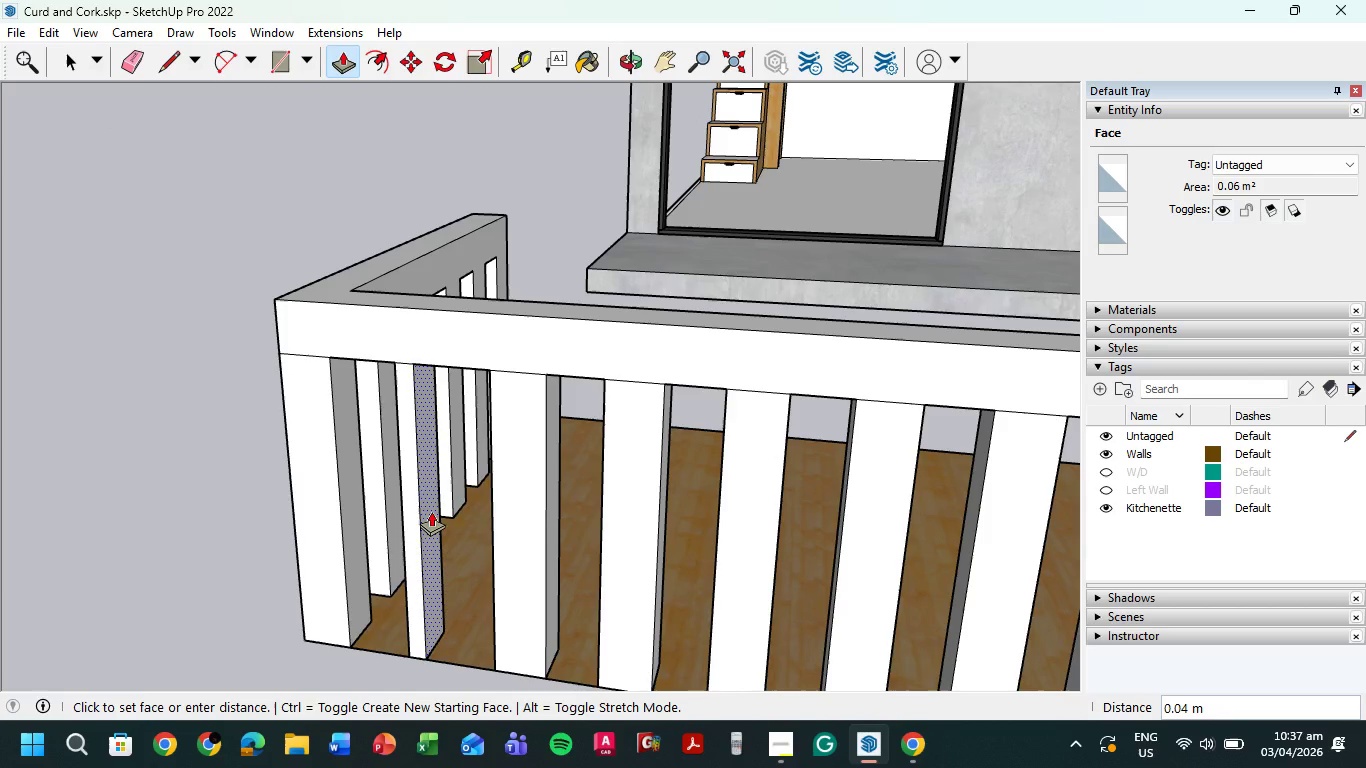 
key(Numpad0)
 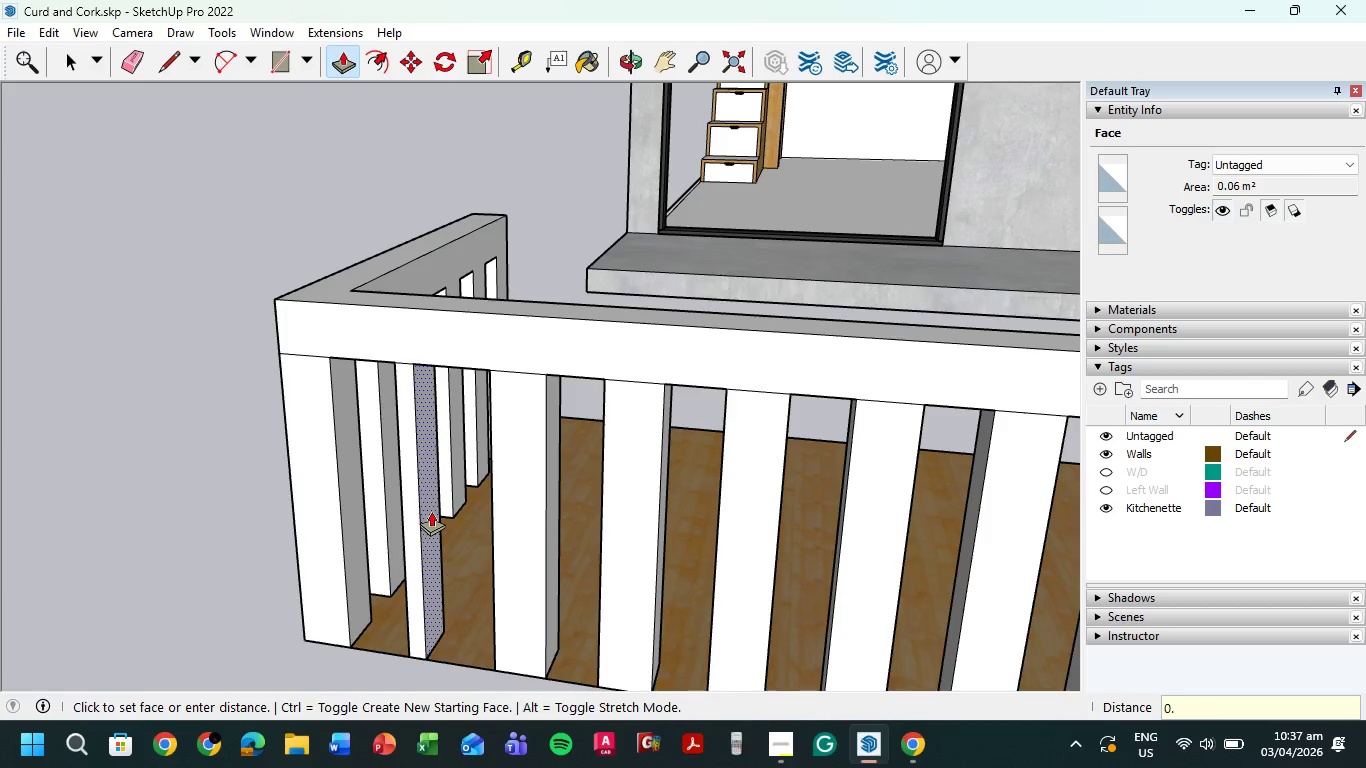 
key(NumpadDecimal)
 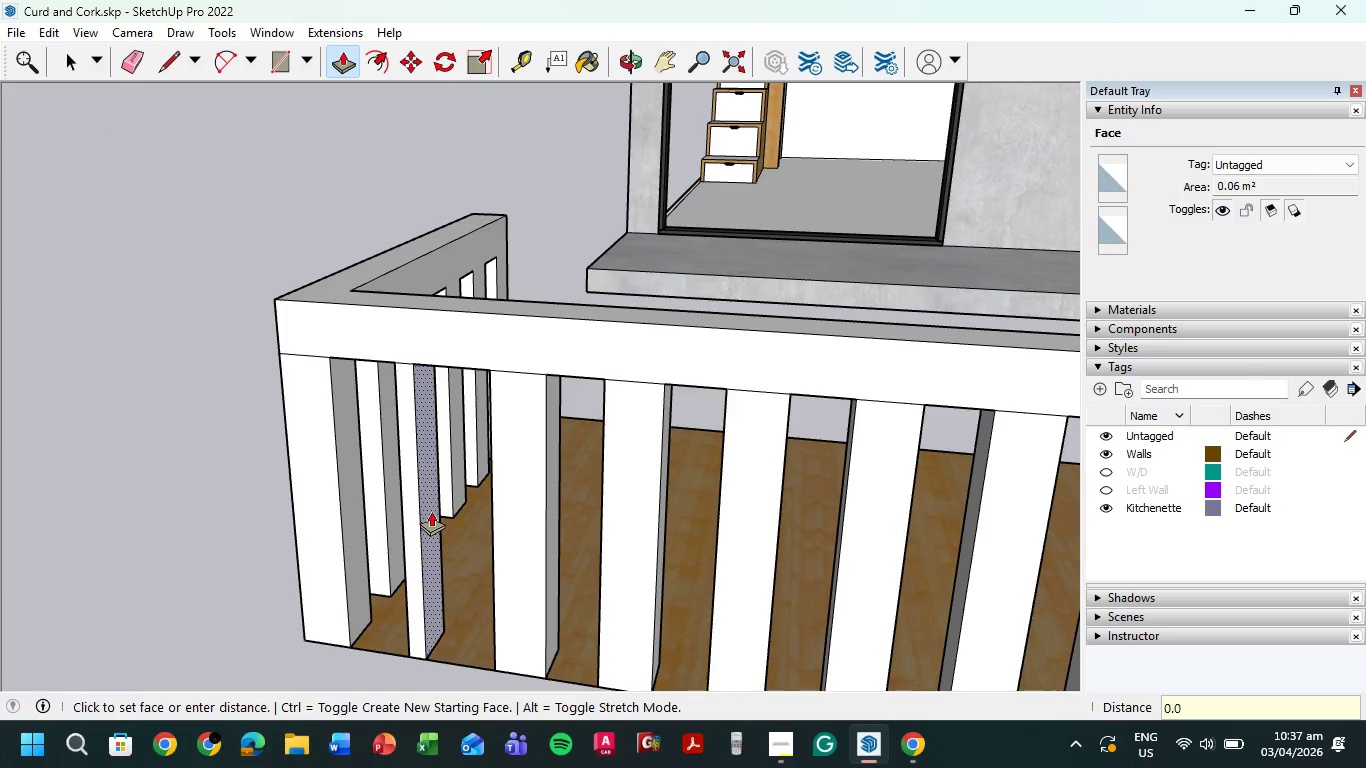 
key(Numpad0)
 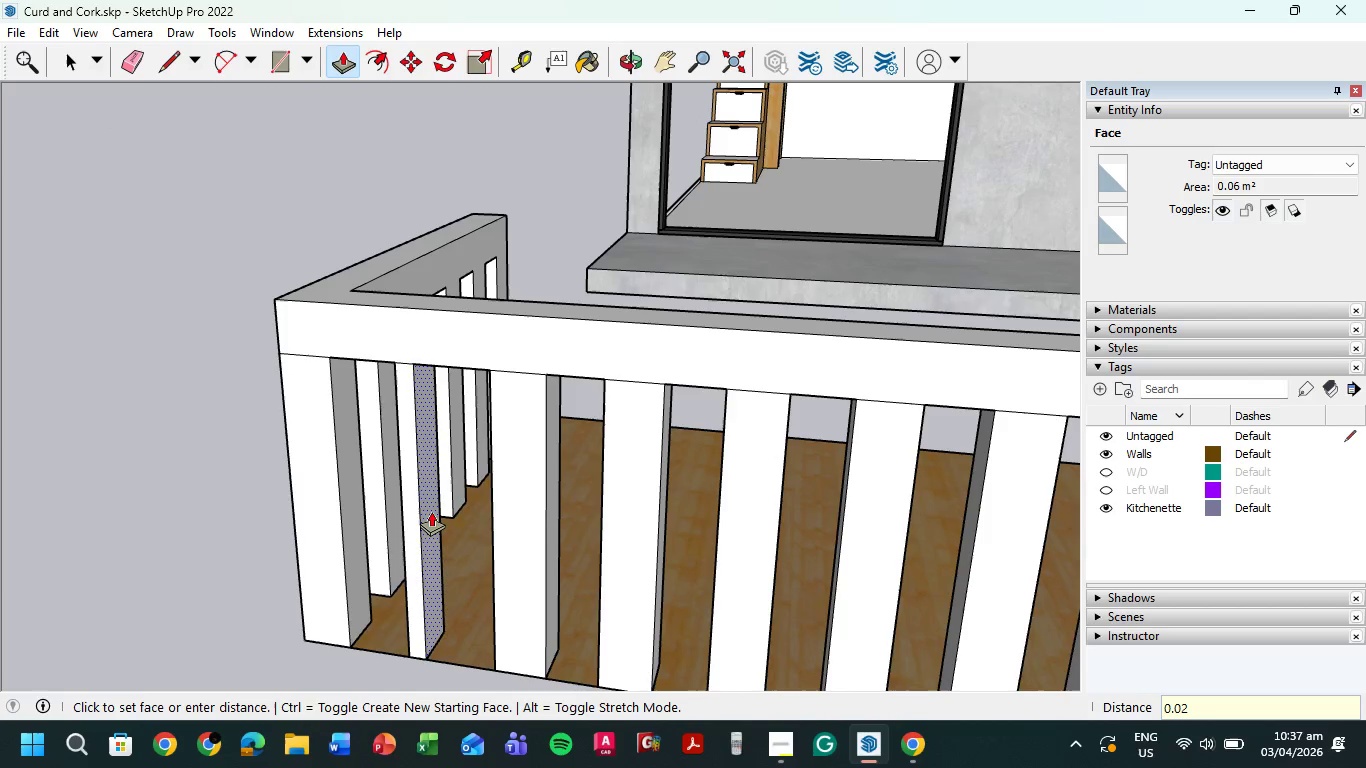 
key(Numpad2)
 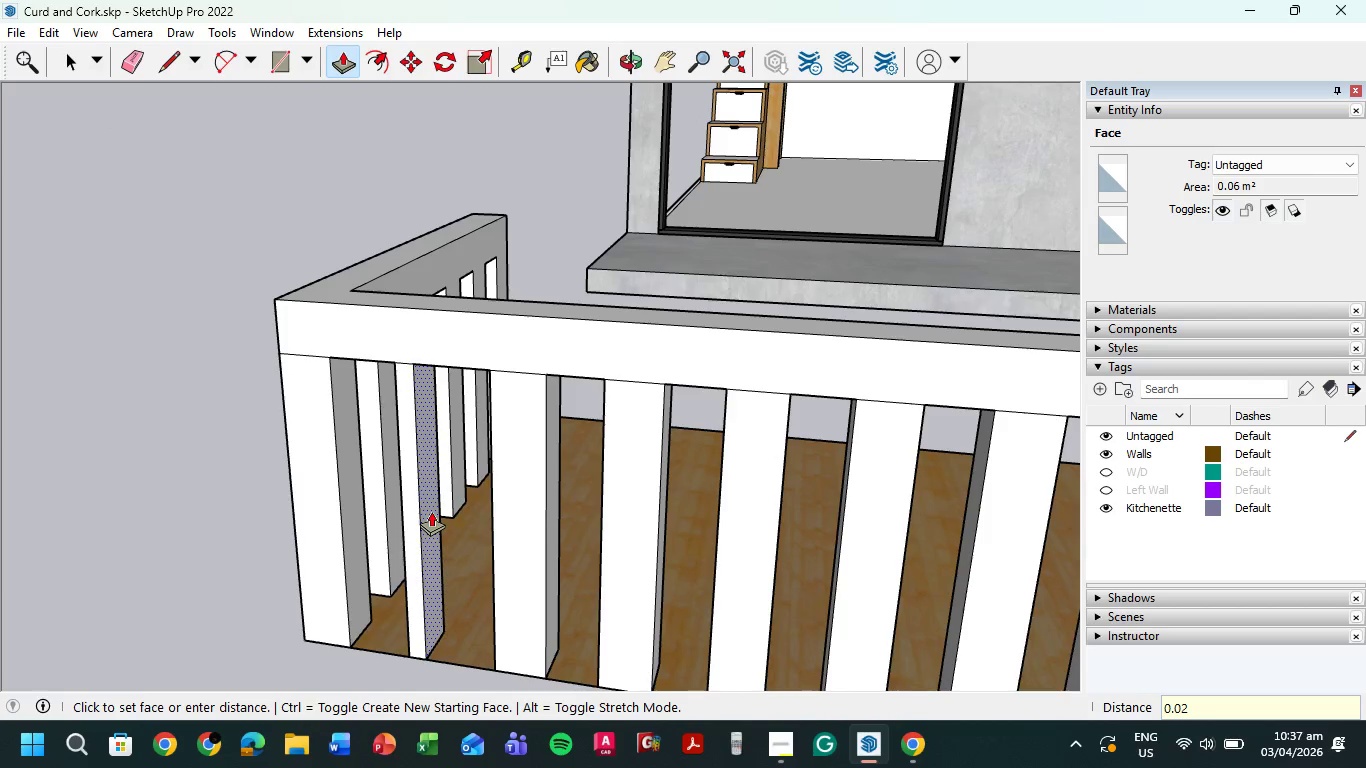 
key(Numpad5)
 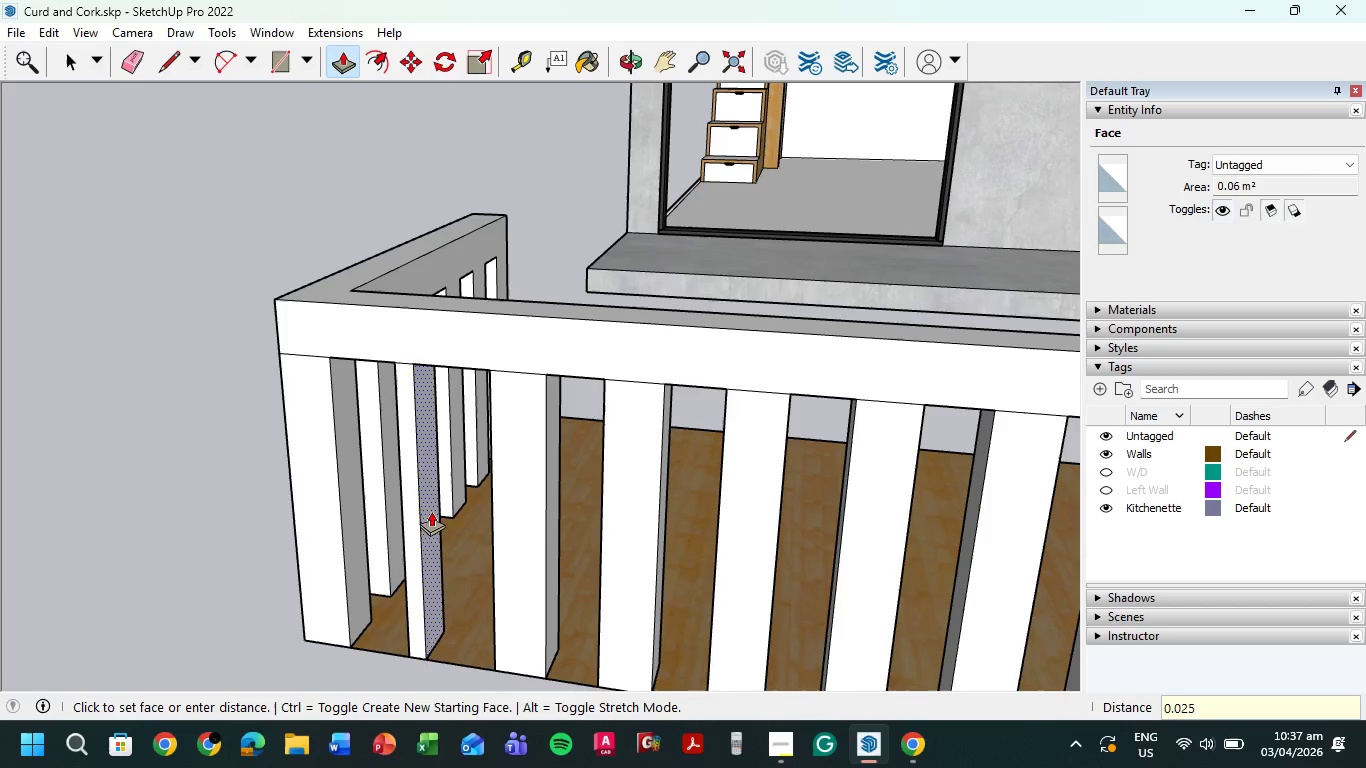 
key(NumpadEnter)
 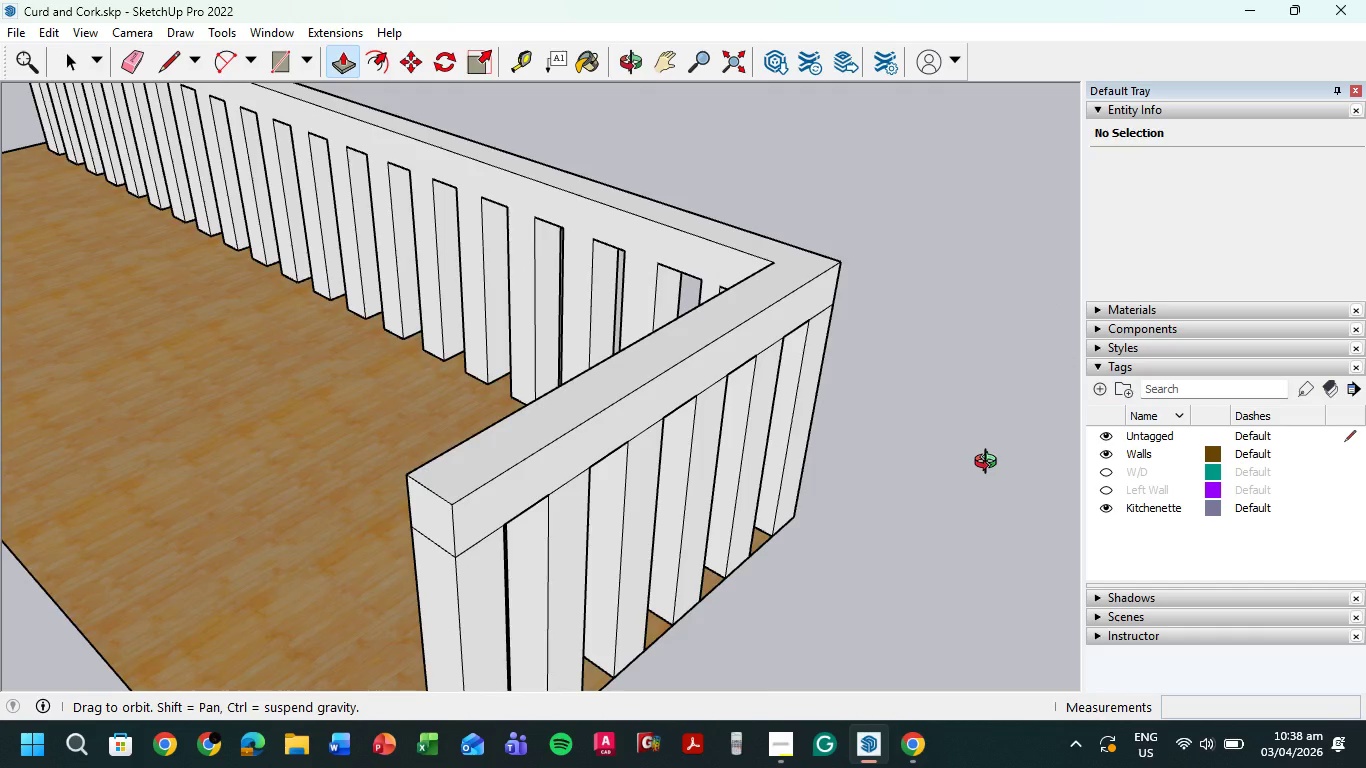 
wait(6.62)
 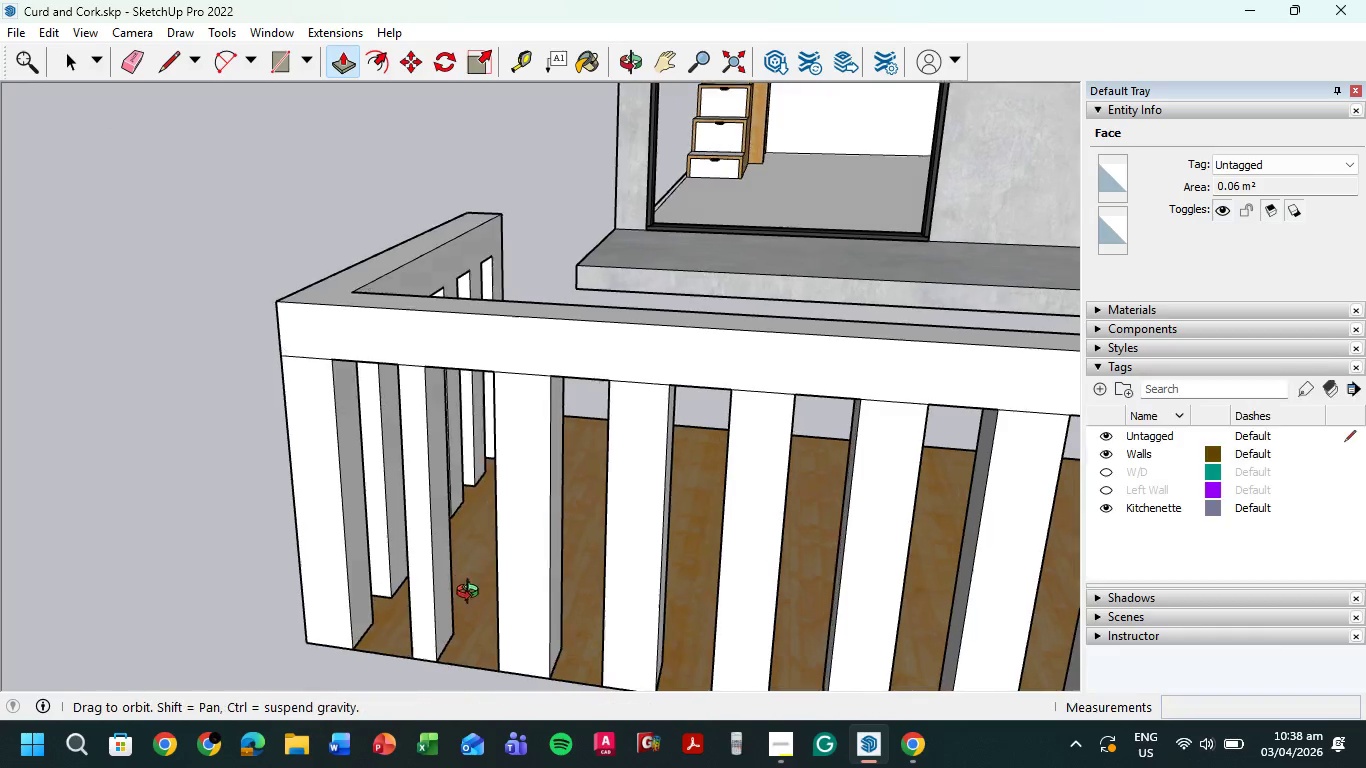 
scroll: coordinate [722, 197], scroll_direction: up, amount: 4.0
 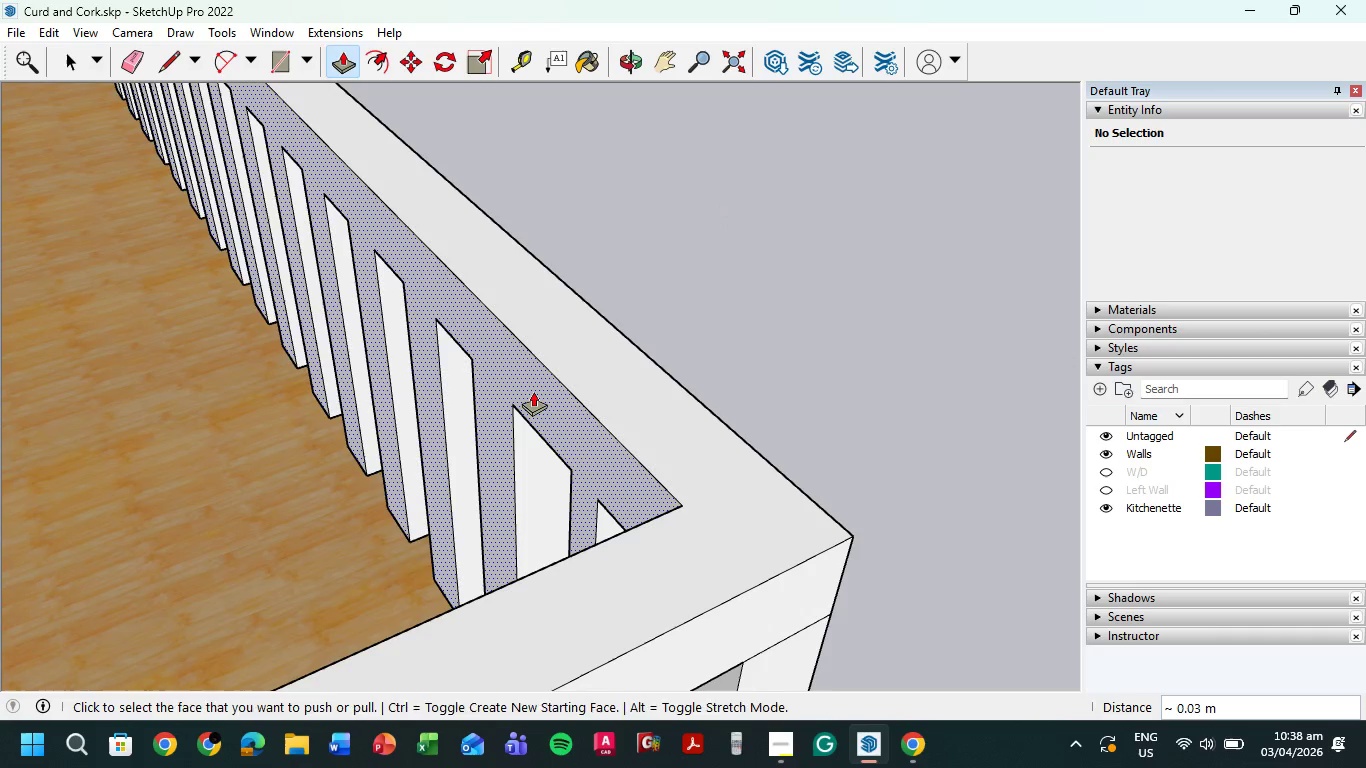 
left_click([533, 391])
 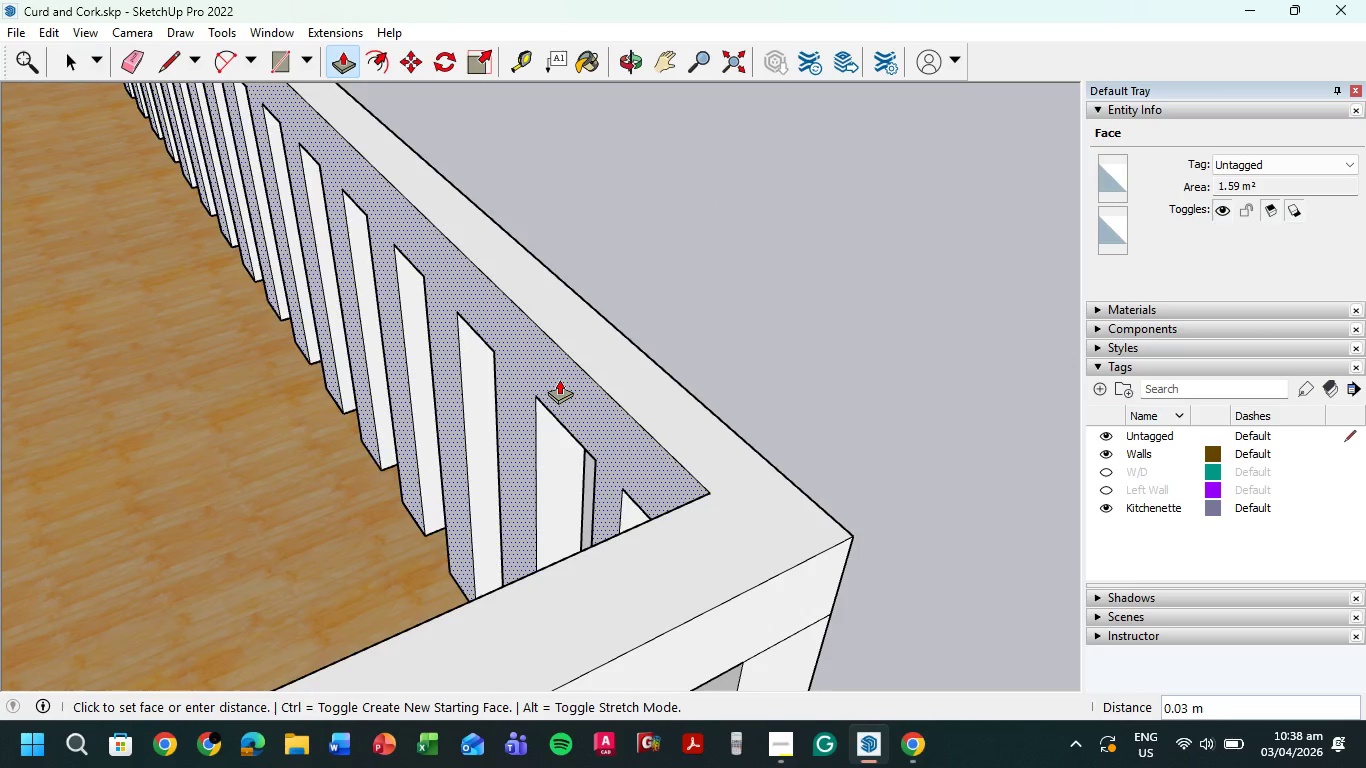 
key(Numpad0)
 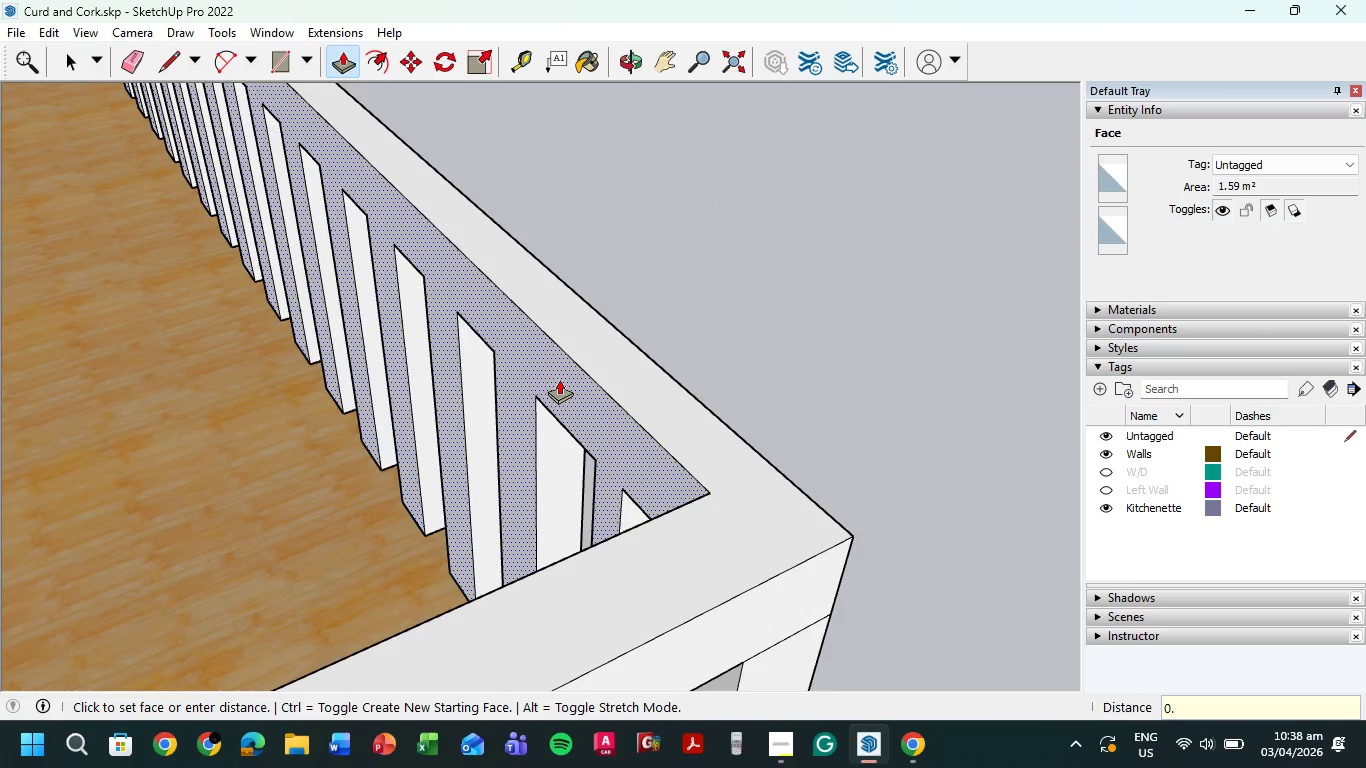 
key(NumpadDecimal)
 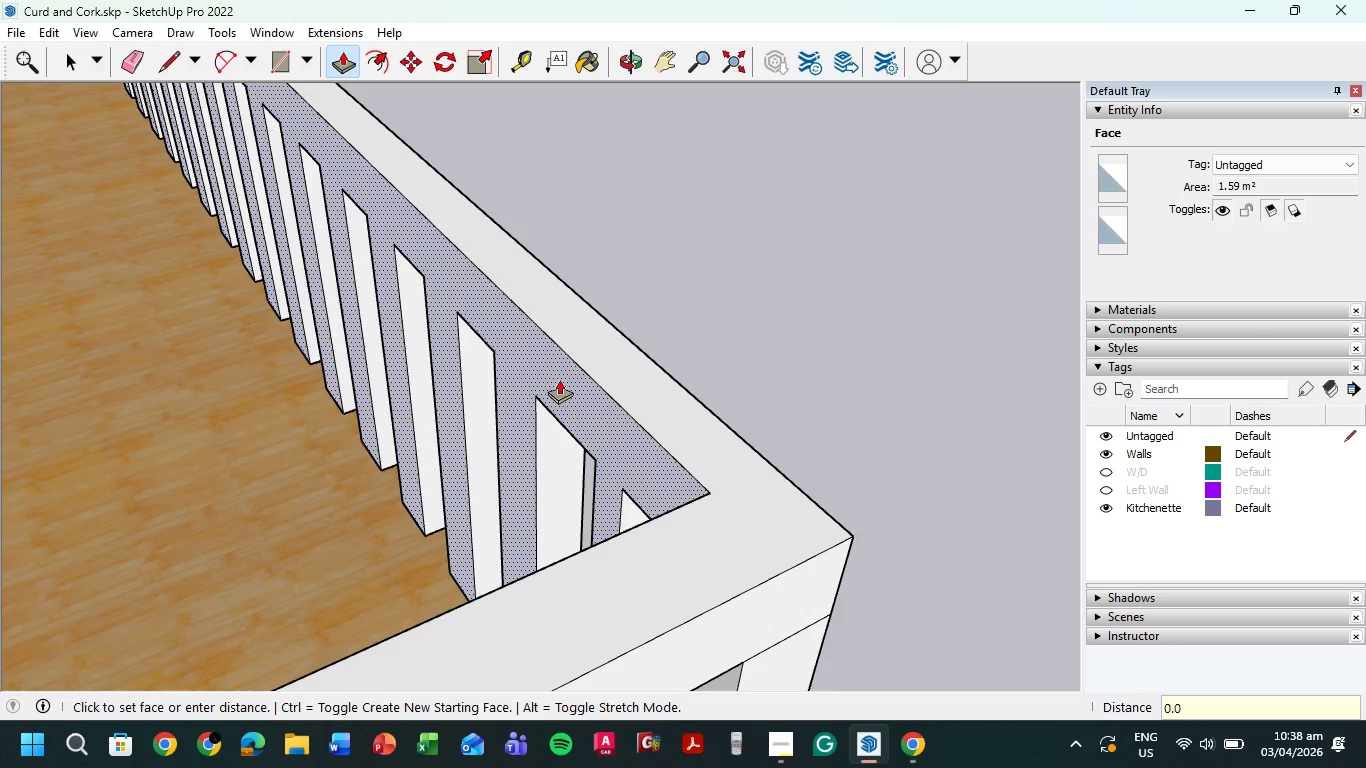 
key(Numpad0)
 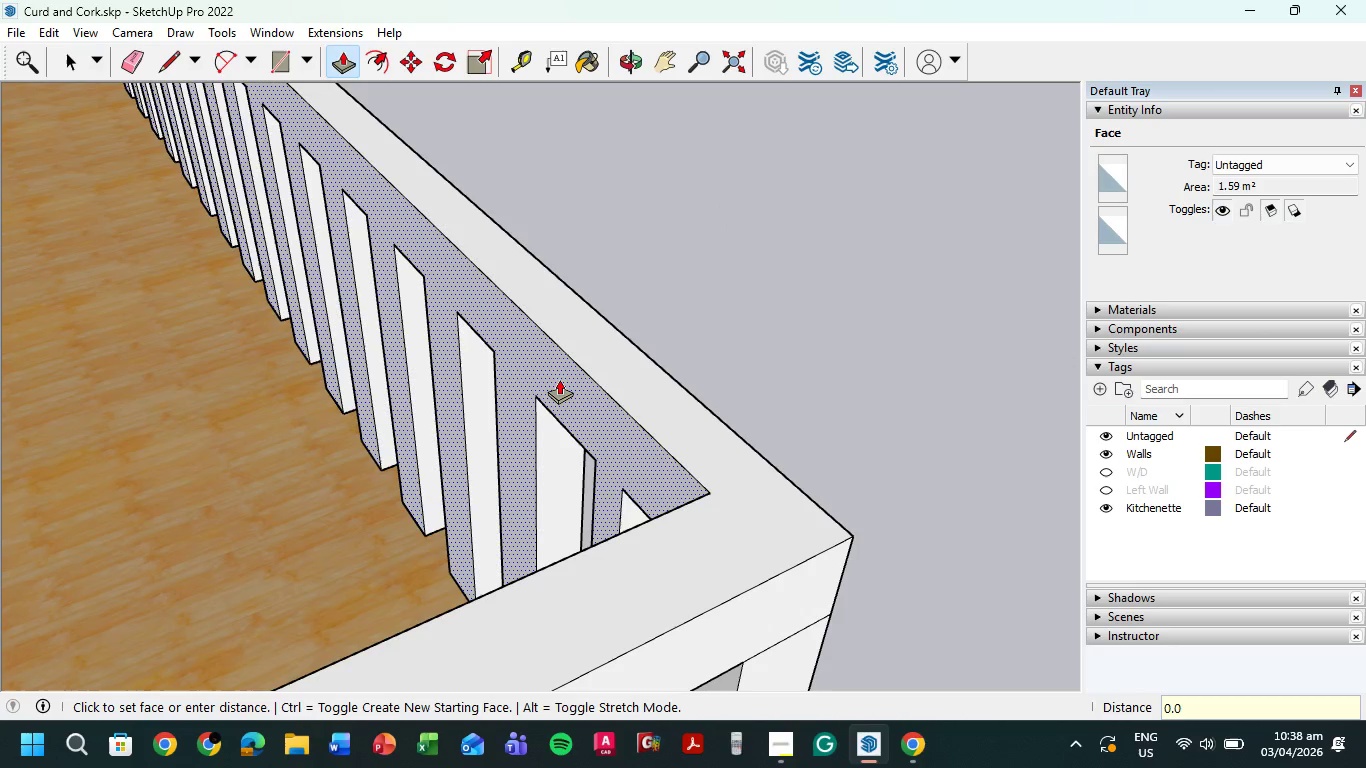 
key(Numpad5)
 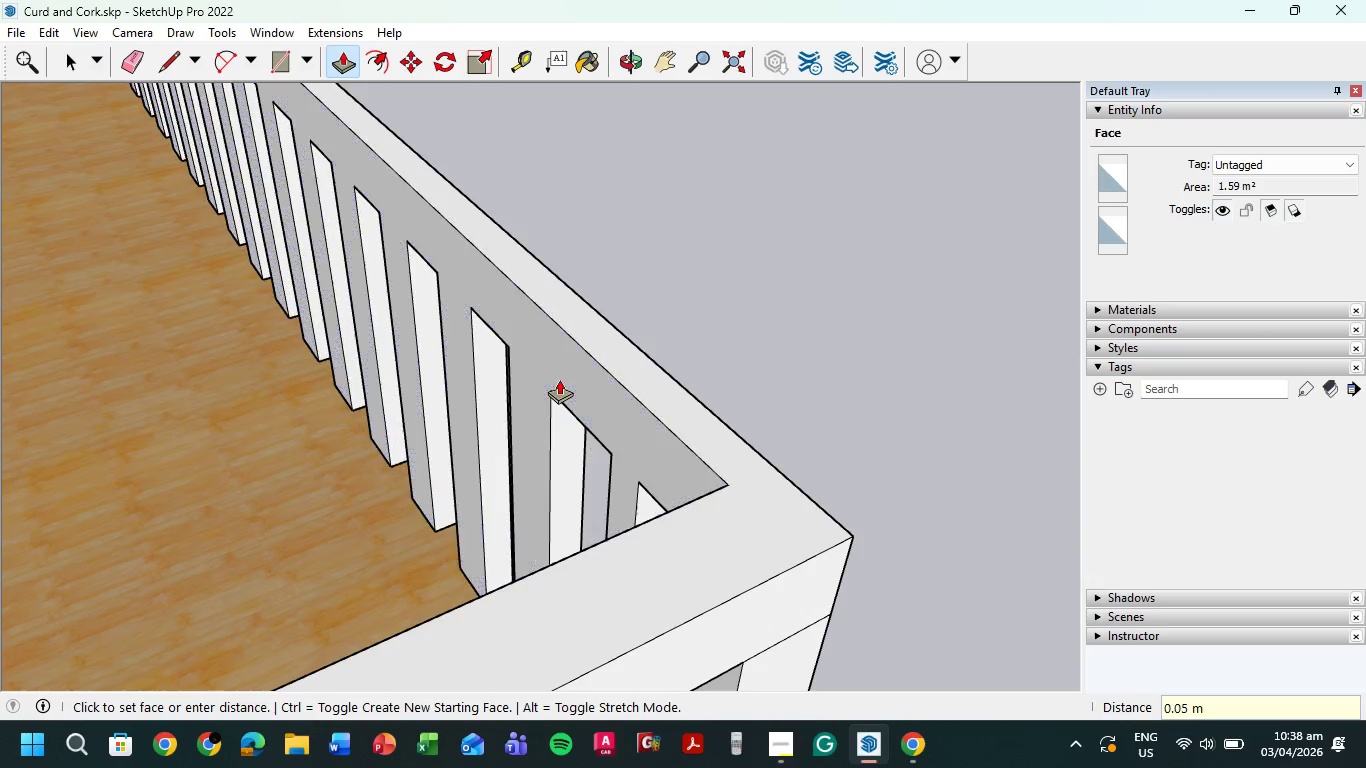 
key(NumpadEnter)
 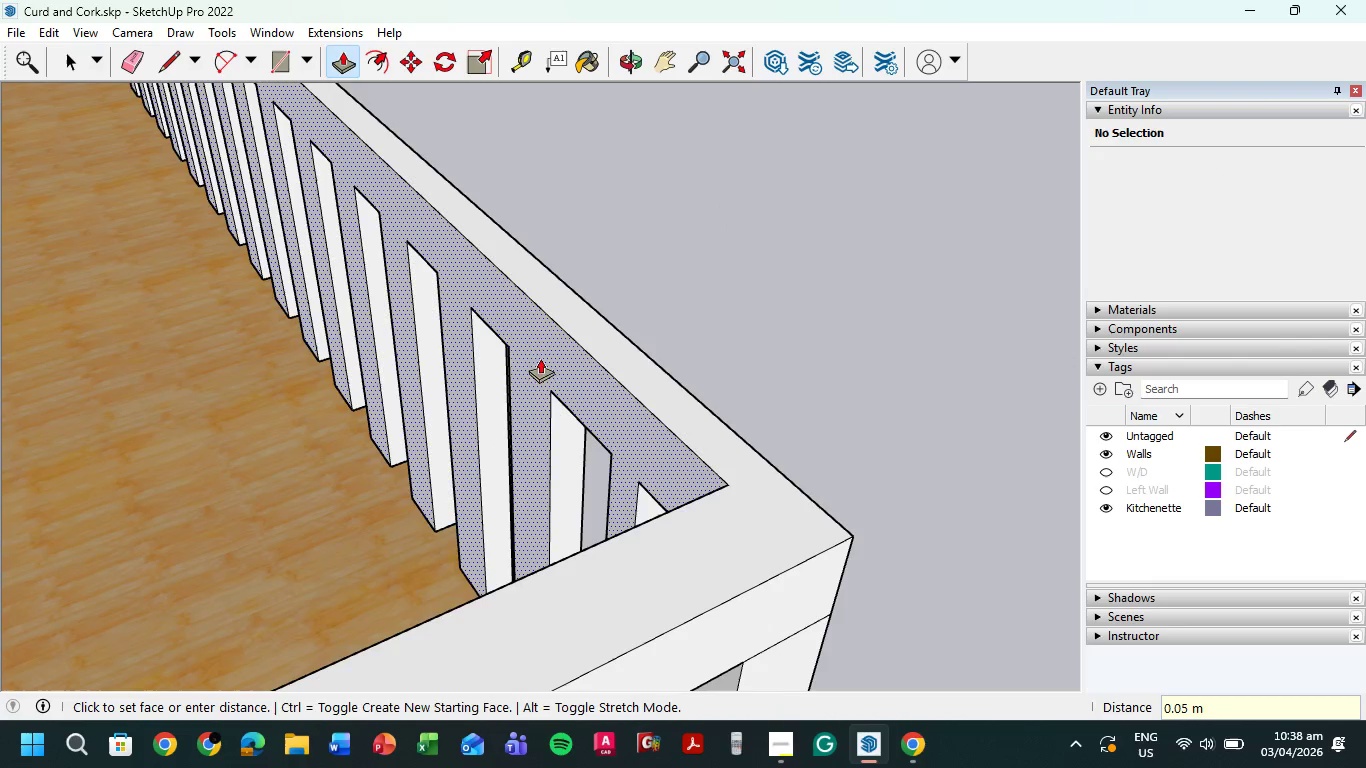 
scroll: coordinate [201, 431], scroll_direction: down, amount: 7.0
 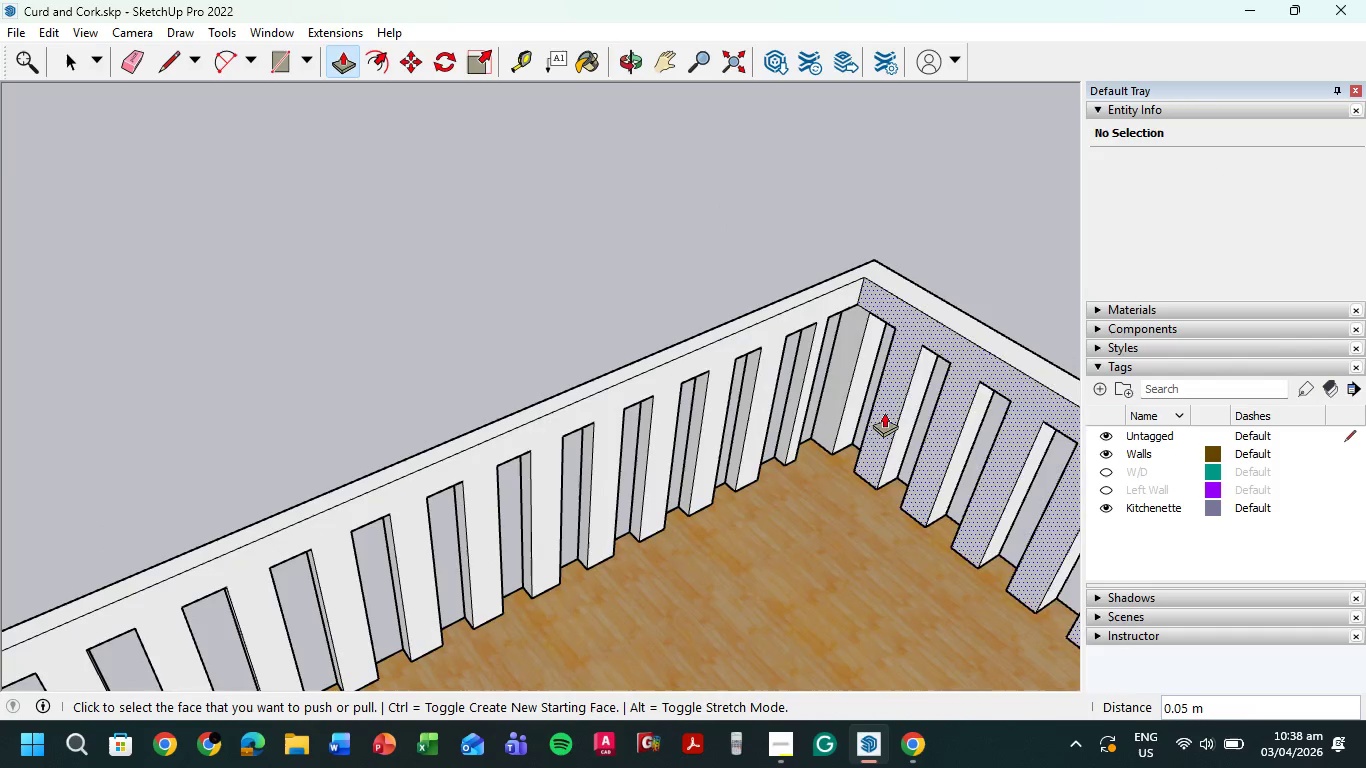 
left_click([970, 357])
 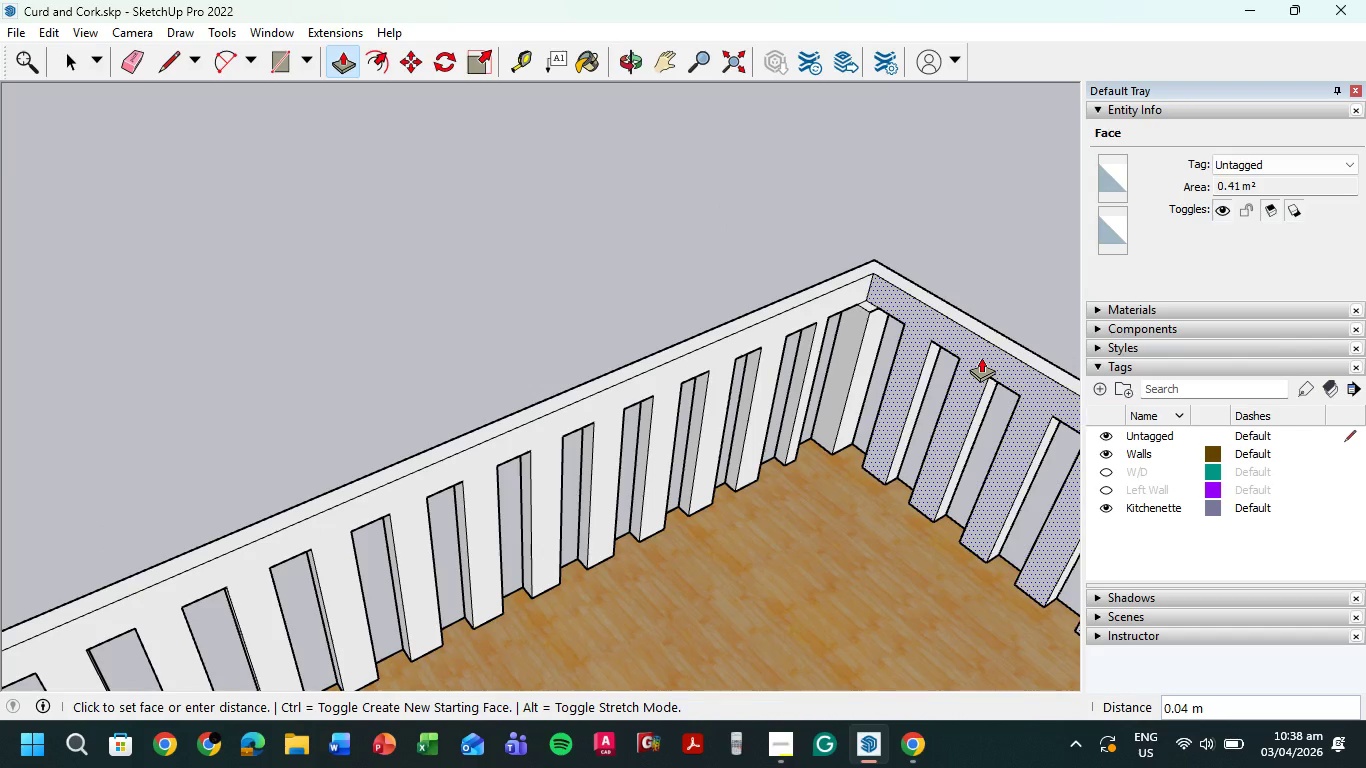 
key(Numpad0)
 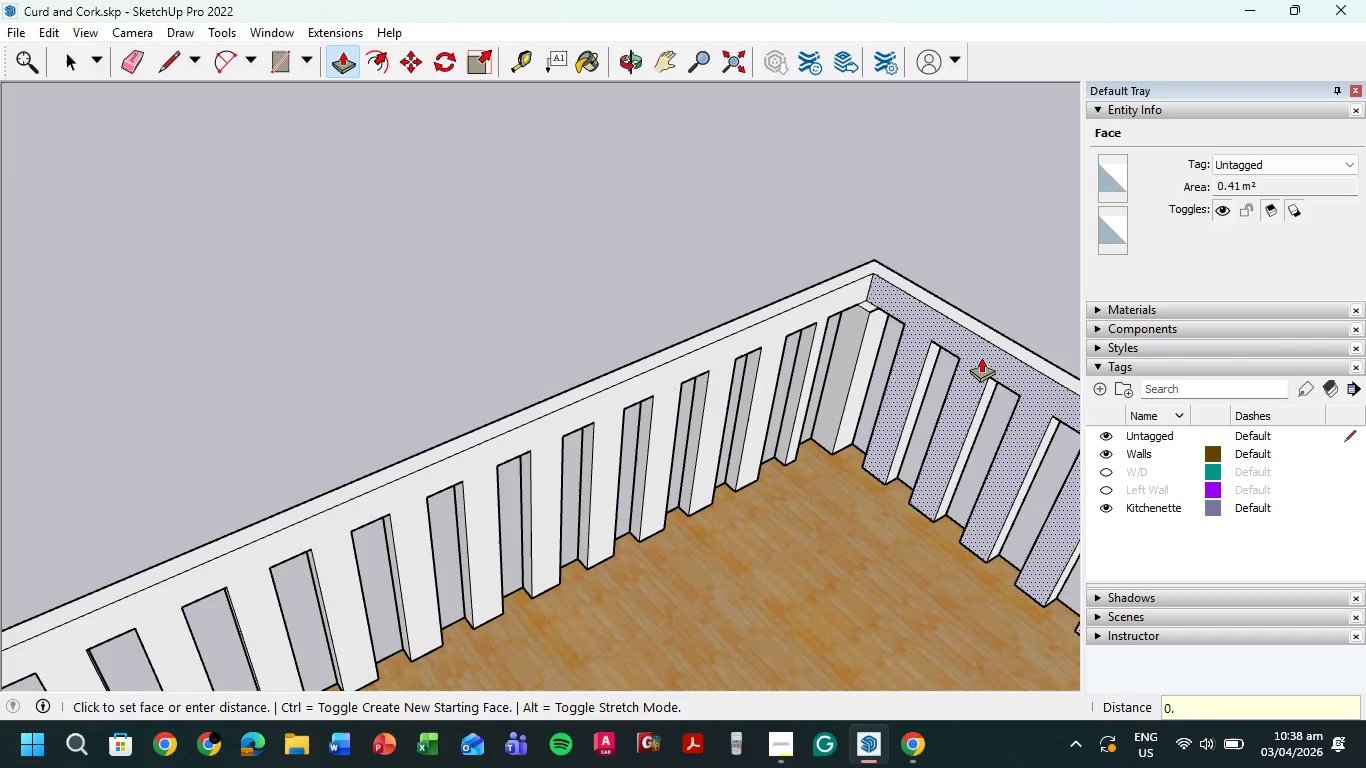 
key(NumpadDecimal)
 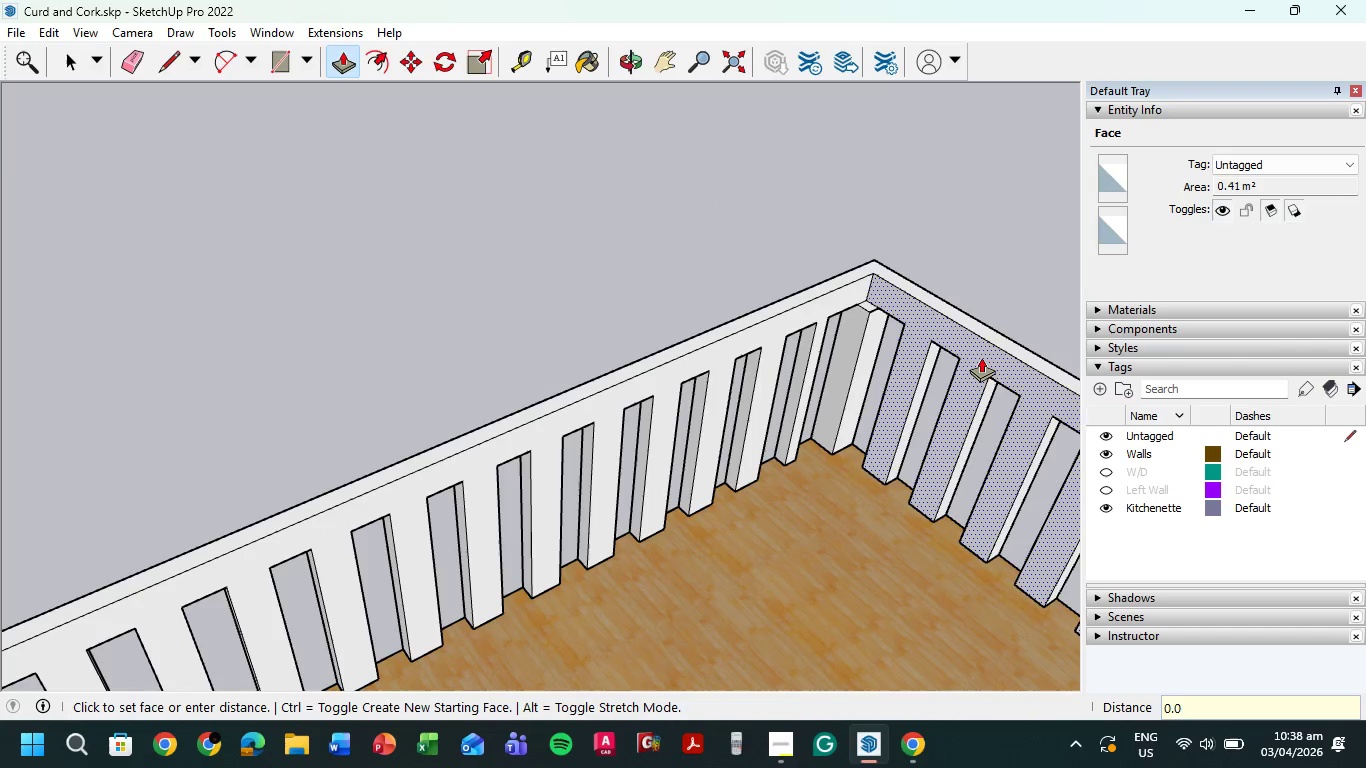 
key(Numpad0)
 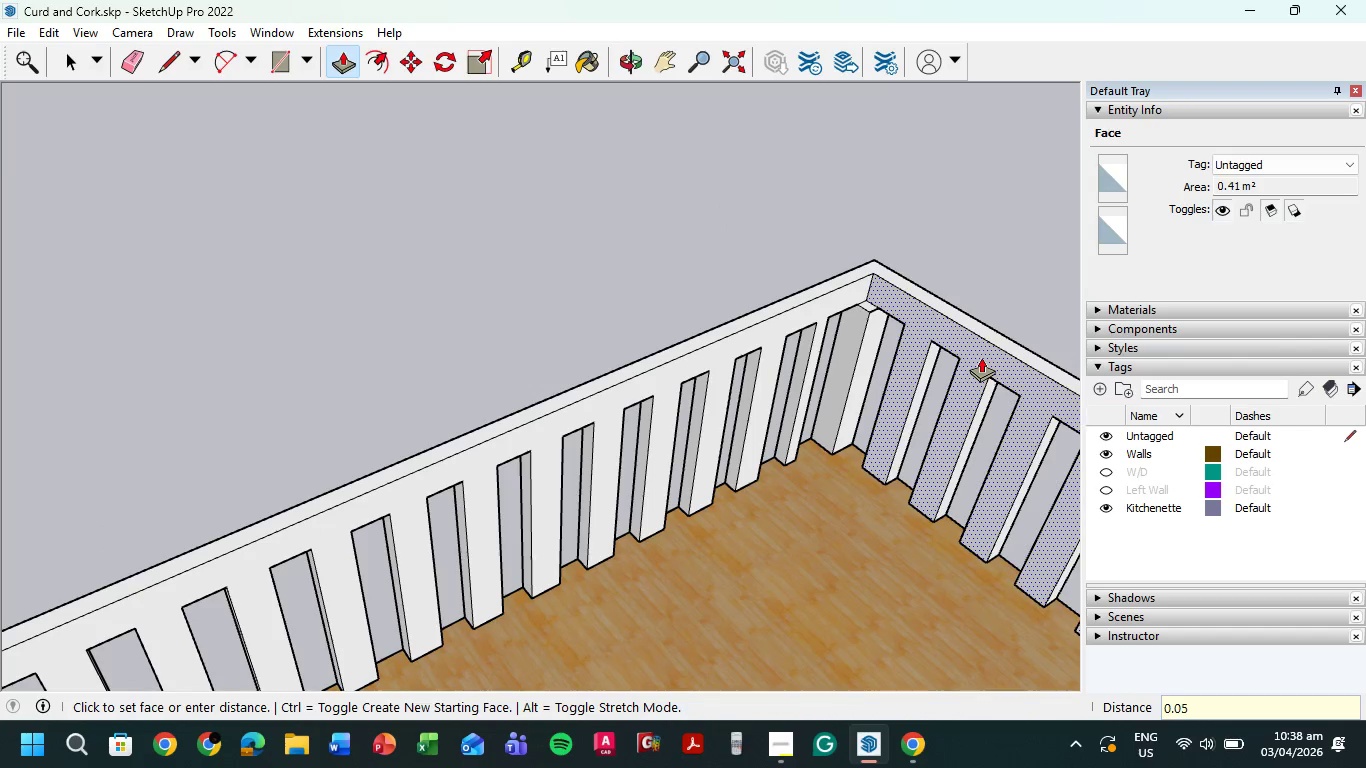 
key(Numpad5)
 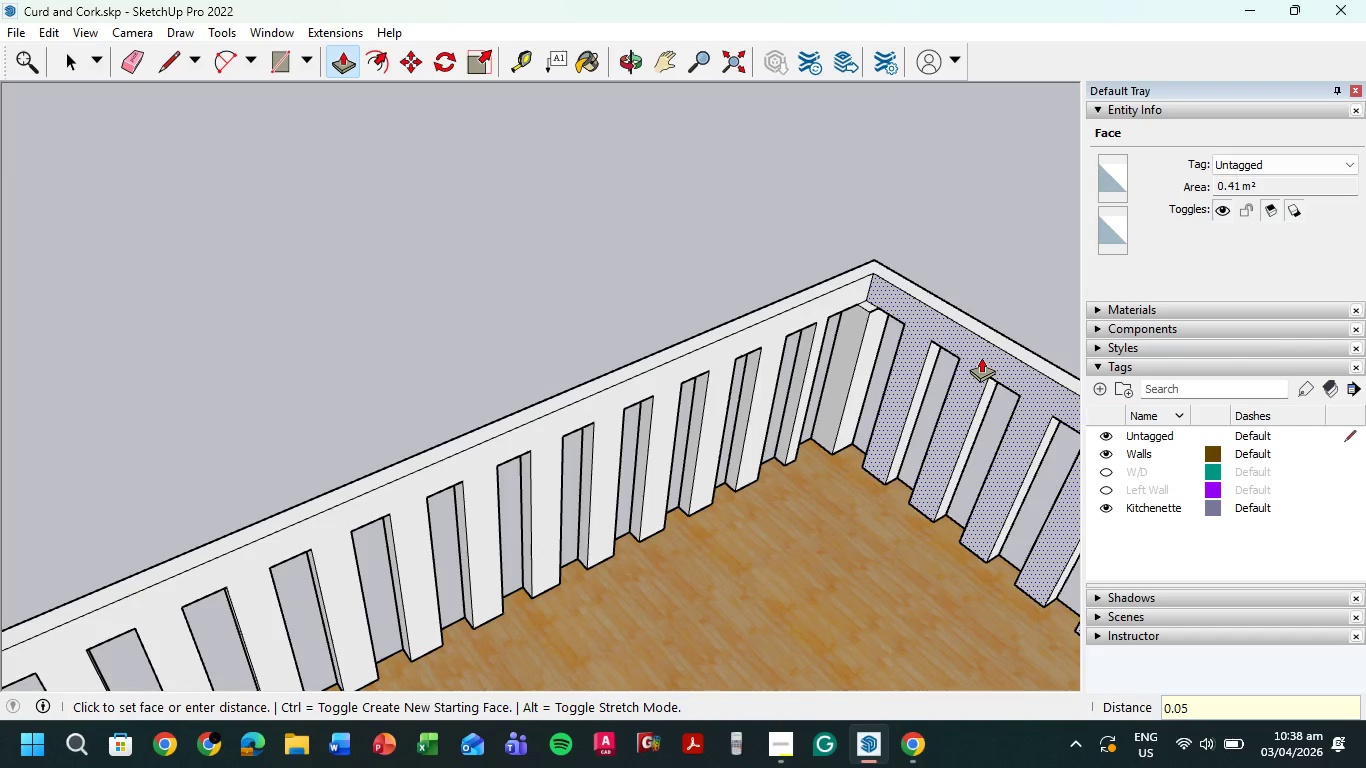 
key(NumpadEnter)
 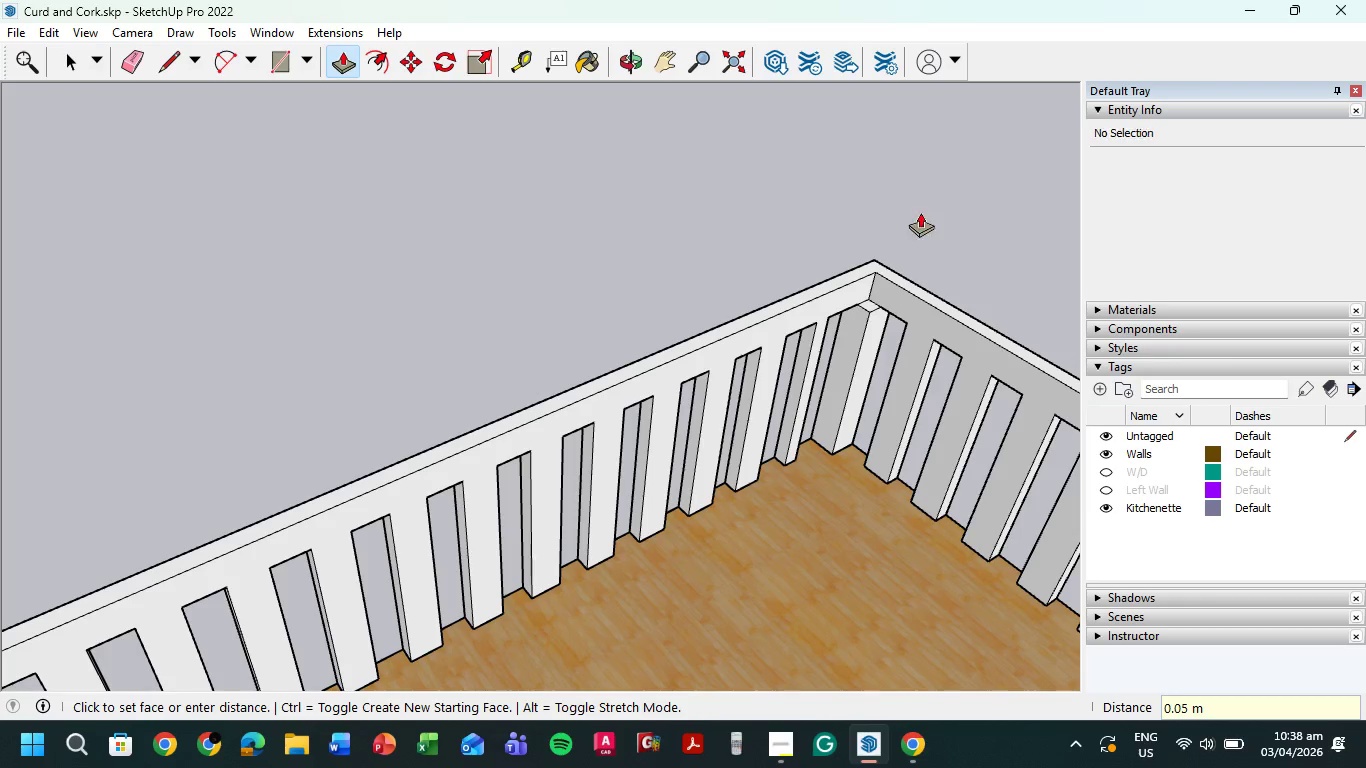 
scroll: coordinate [991, 254], scroll_direction: up, amount: 8.0
 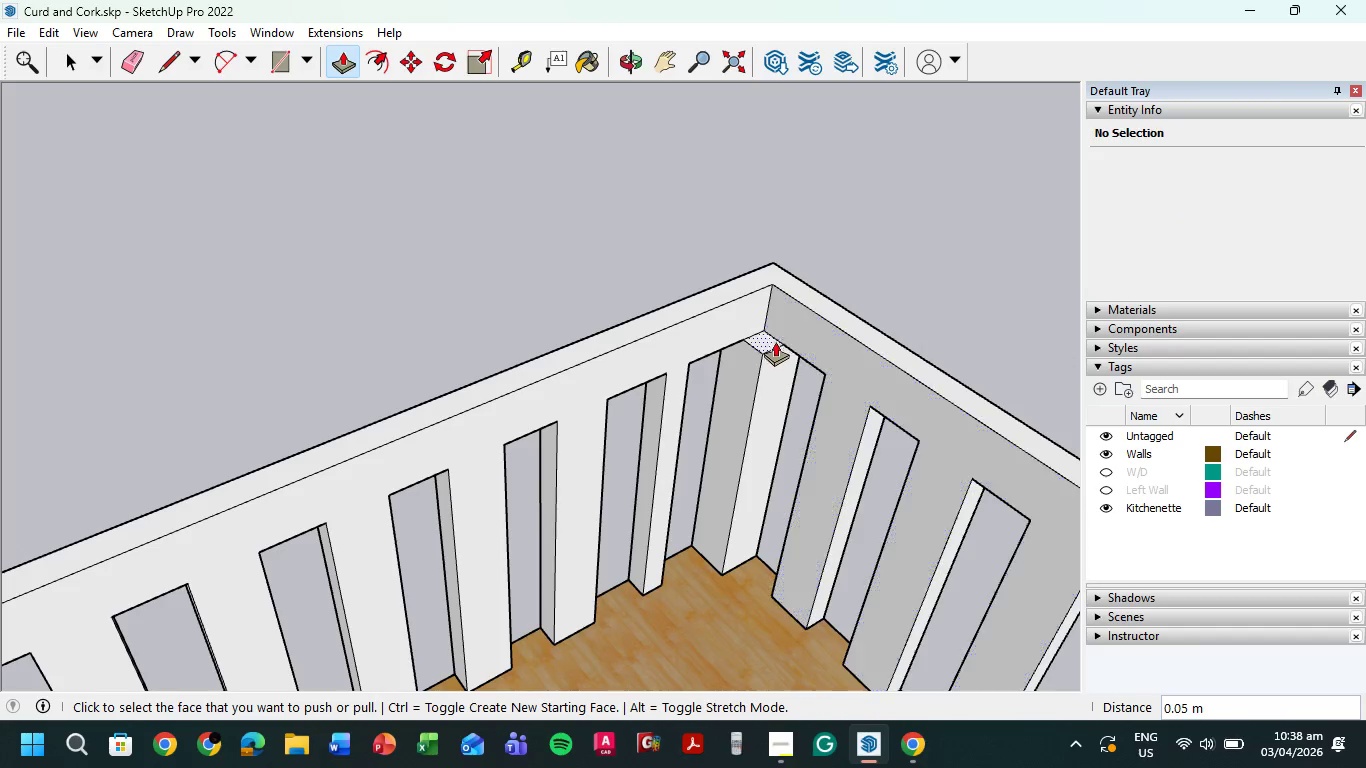 
left_click([768, 341])
 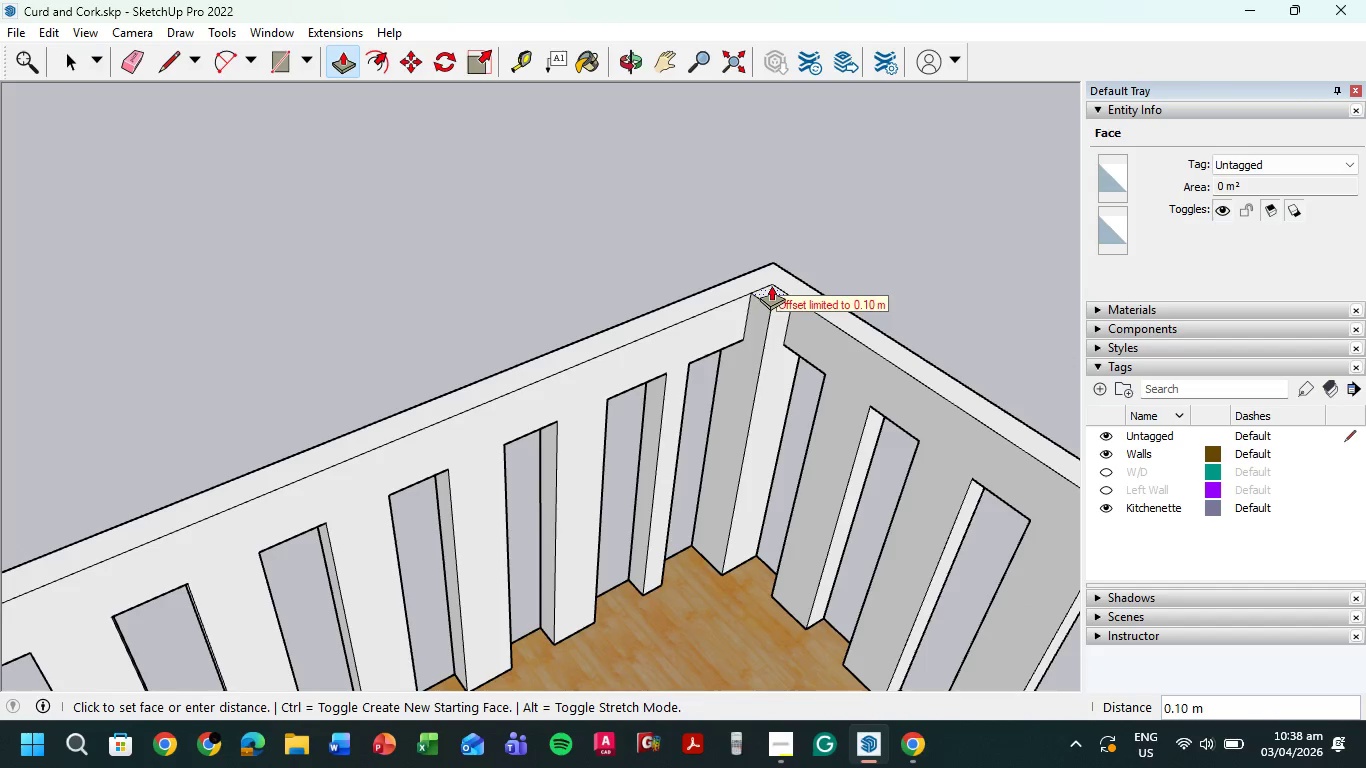 
left_click([771, 285])
 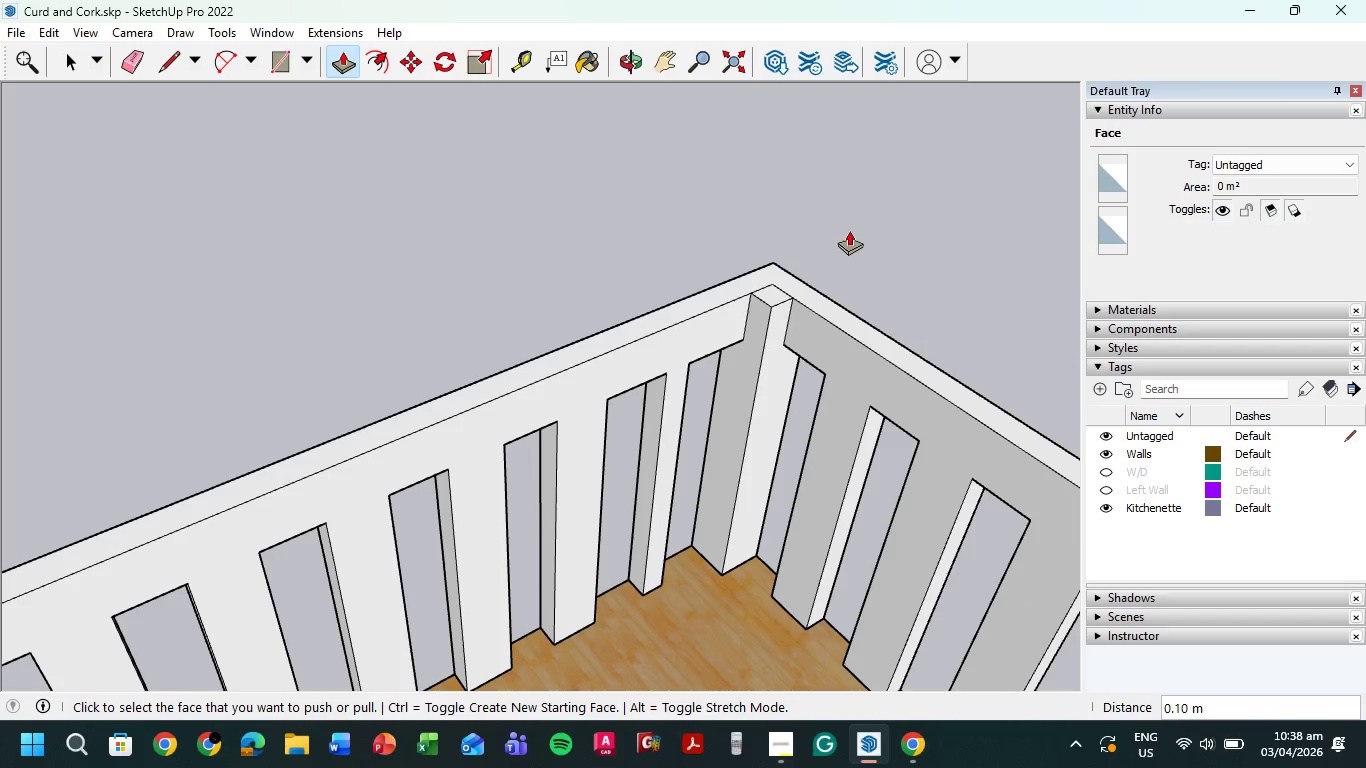 
scroll: coordinate [847, 249], scroll_direction: down, amount: 3.0
 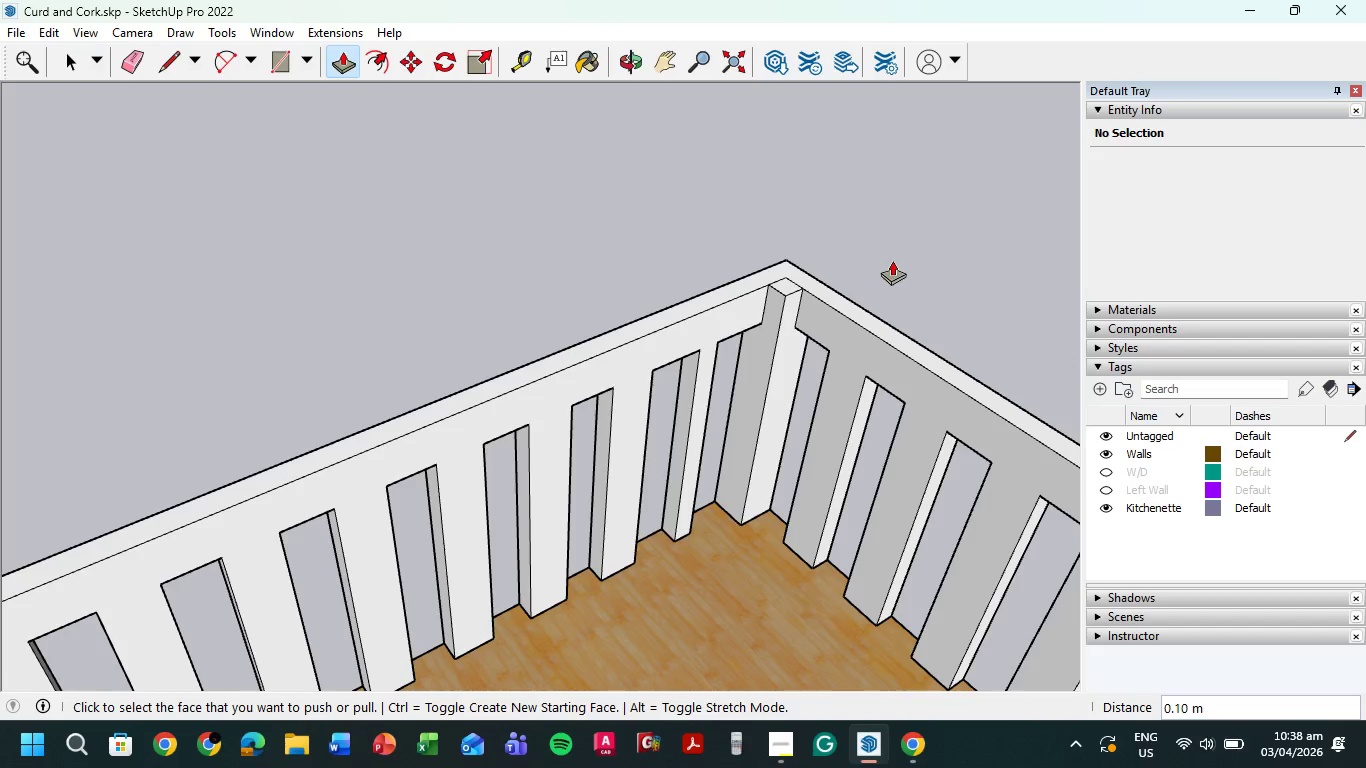 
scroll: coordinate [852, 248], scroll_direction: up, amount: 8.0
 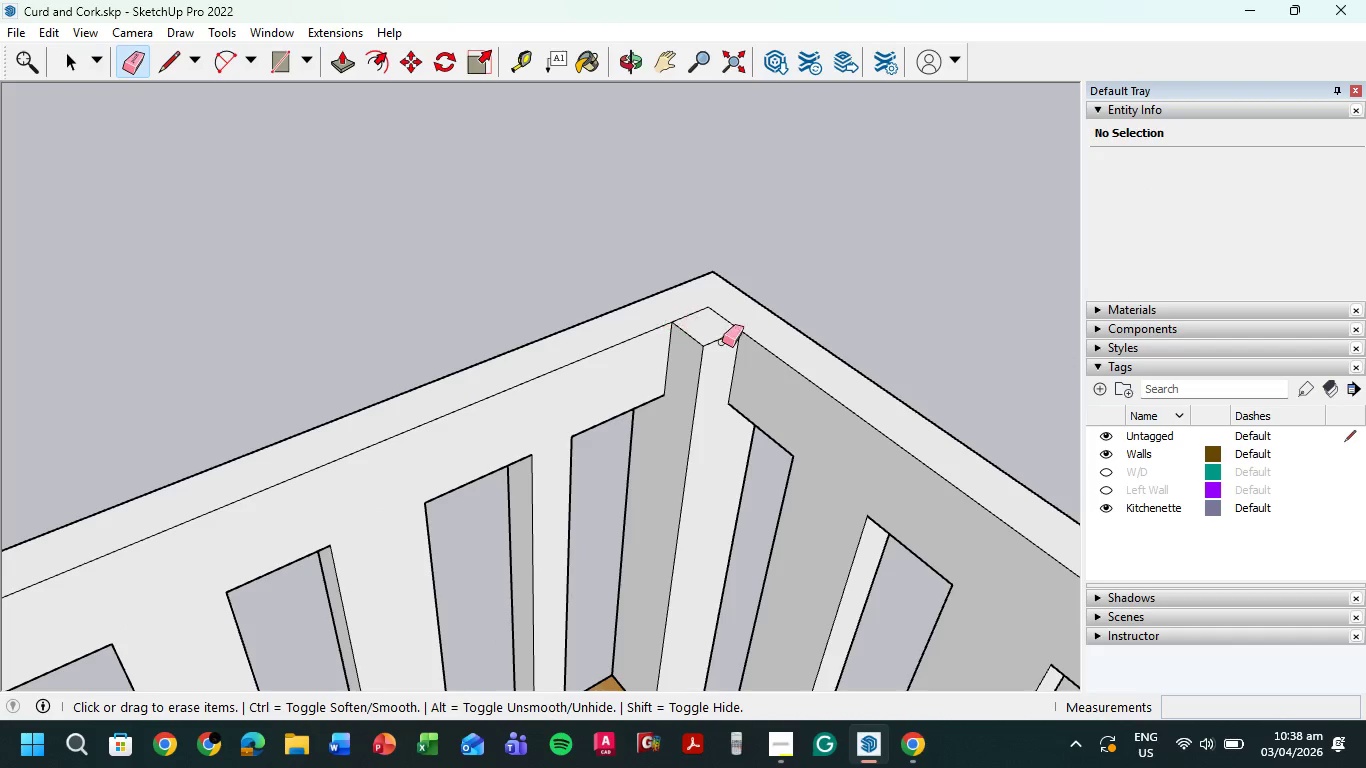 
left_click_drag(start_coordinate=[706, 314], to_coordinate=[694, 306])
 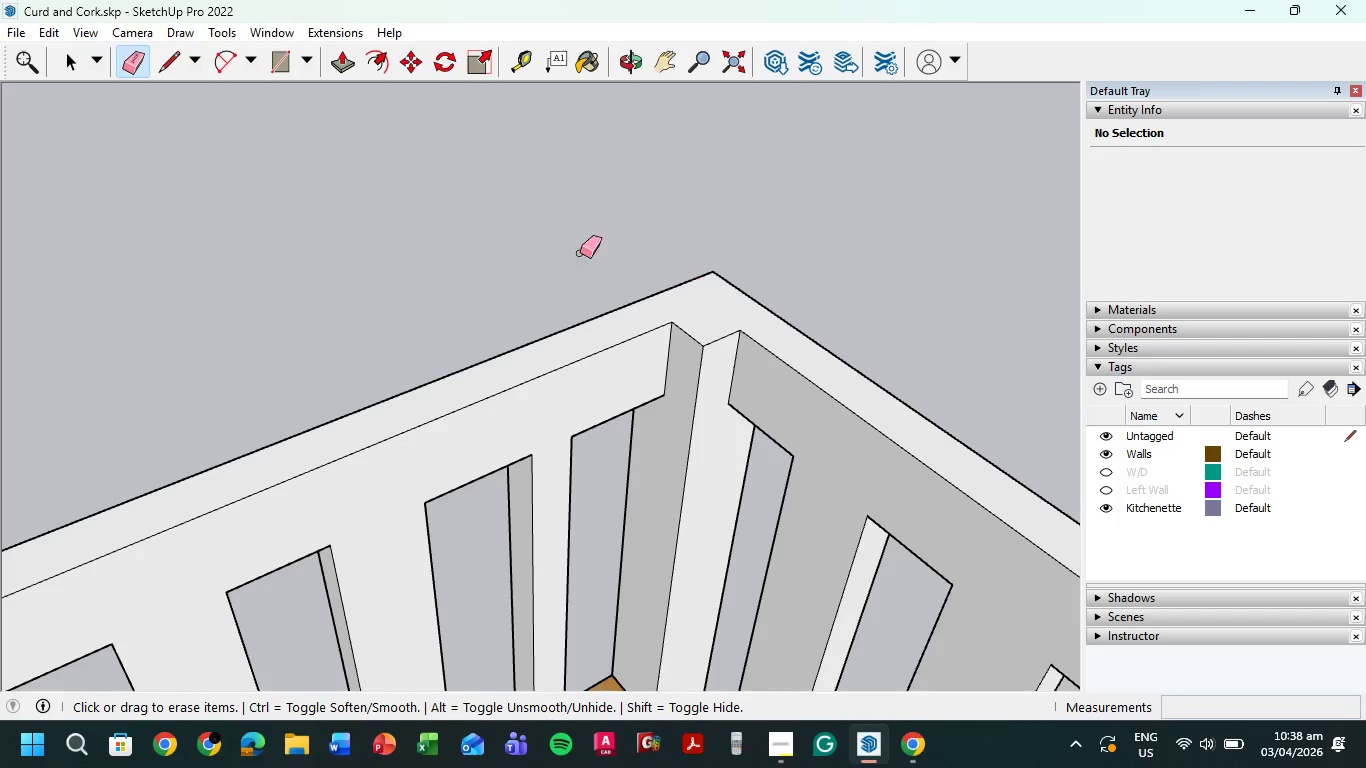 
scroll: coordinate [459, 249], scroll_direction: down, amount: 9.0
 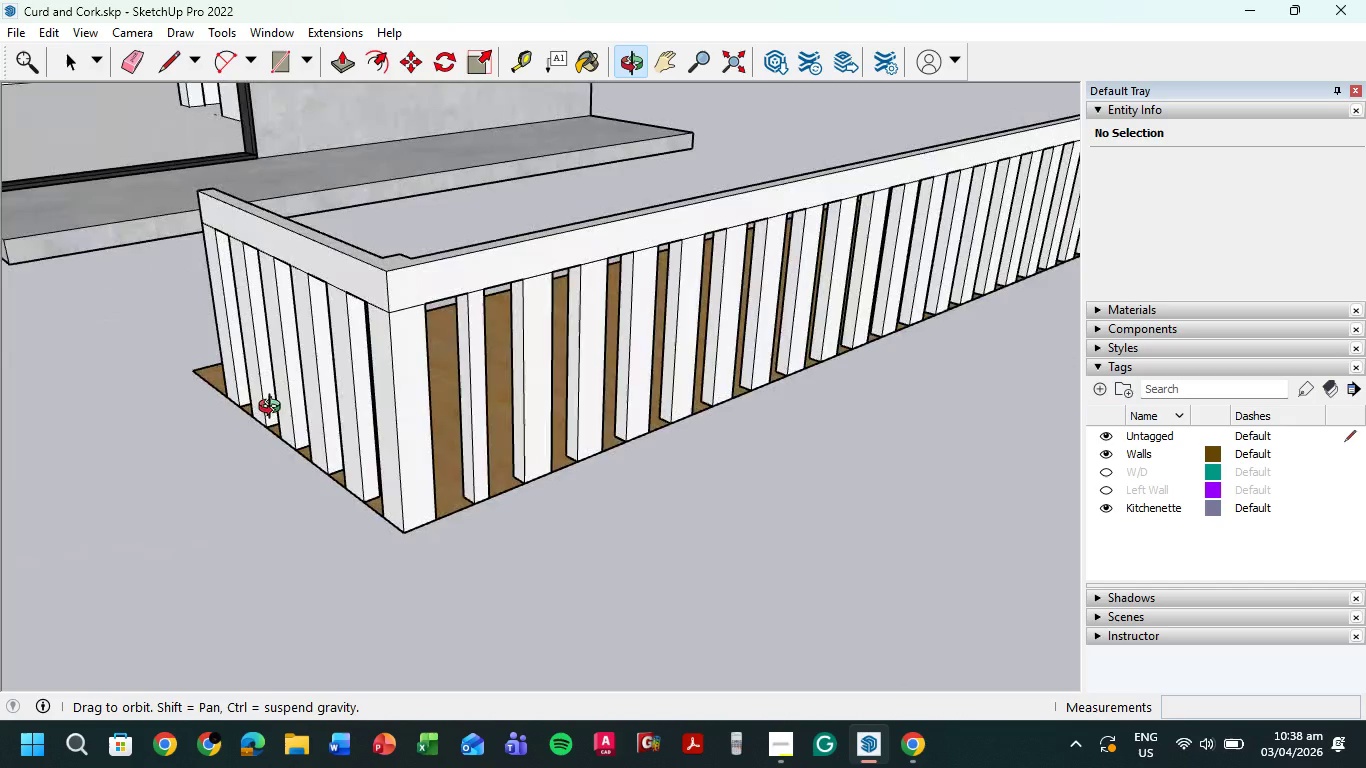 
scroll: coordinate [561, 351], scroll_direction: up, amount: 4.0
 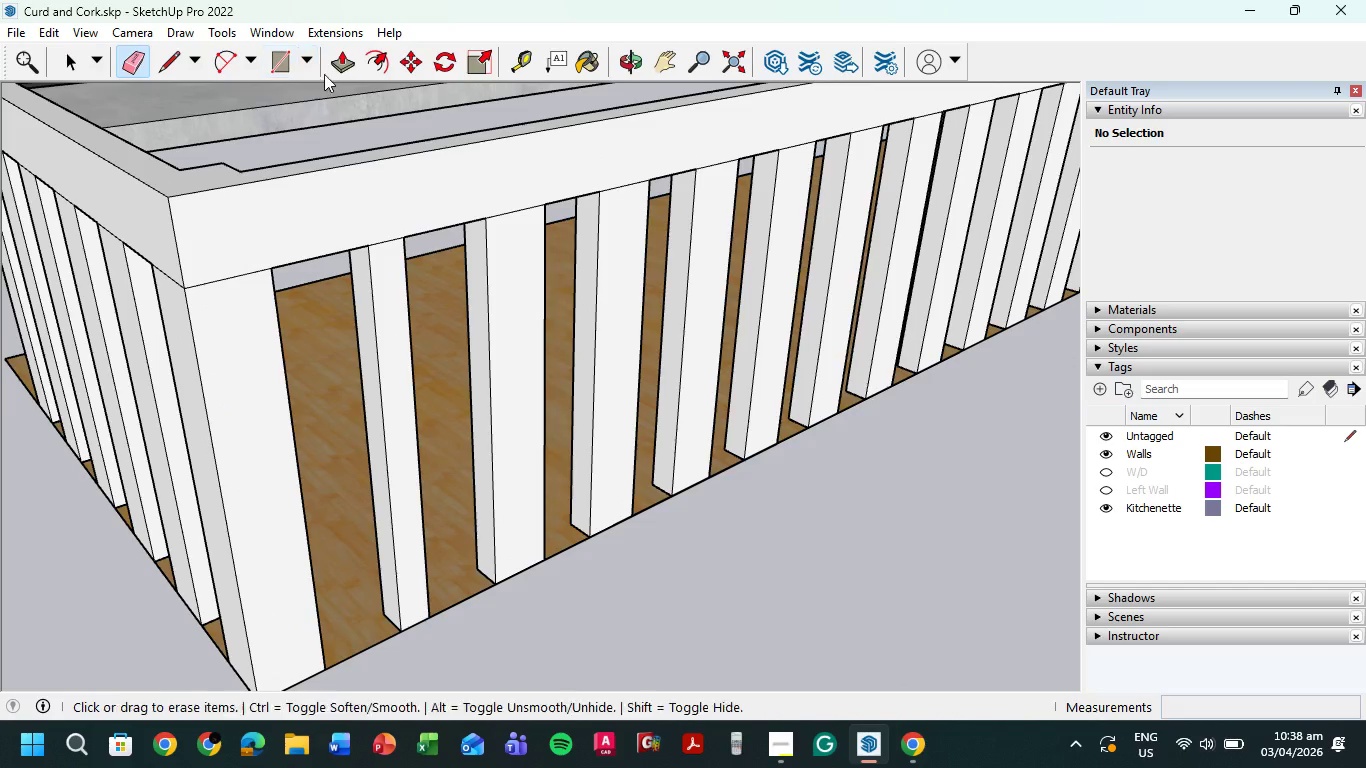 
left_click([331, 67])
 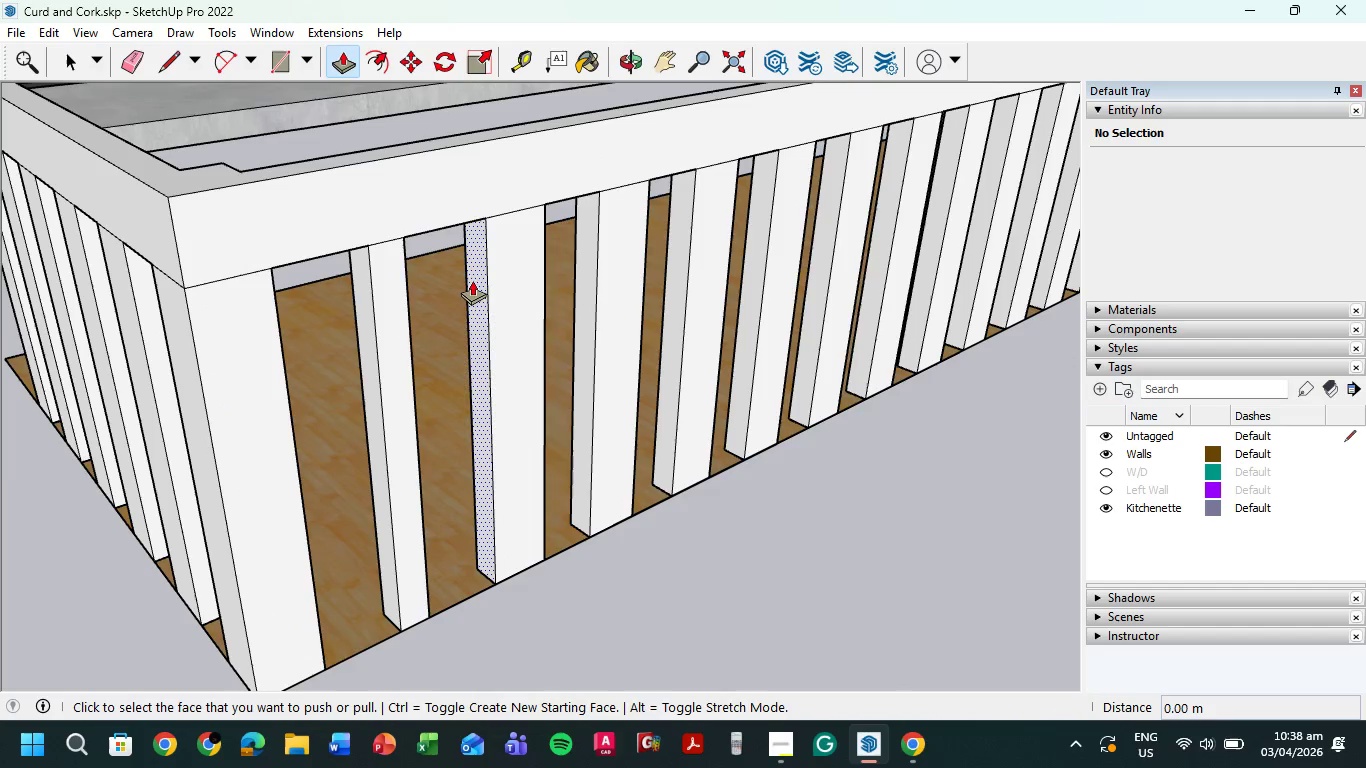 
left_click([478, 277])
 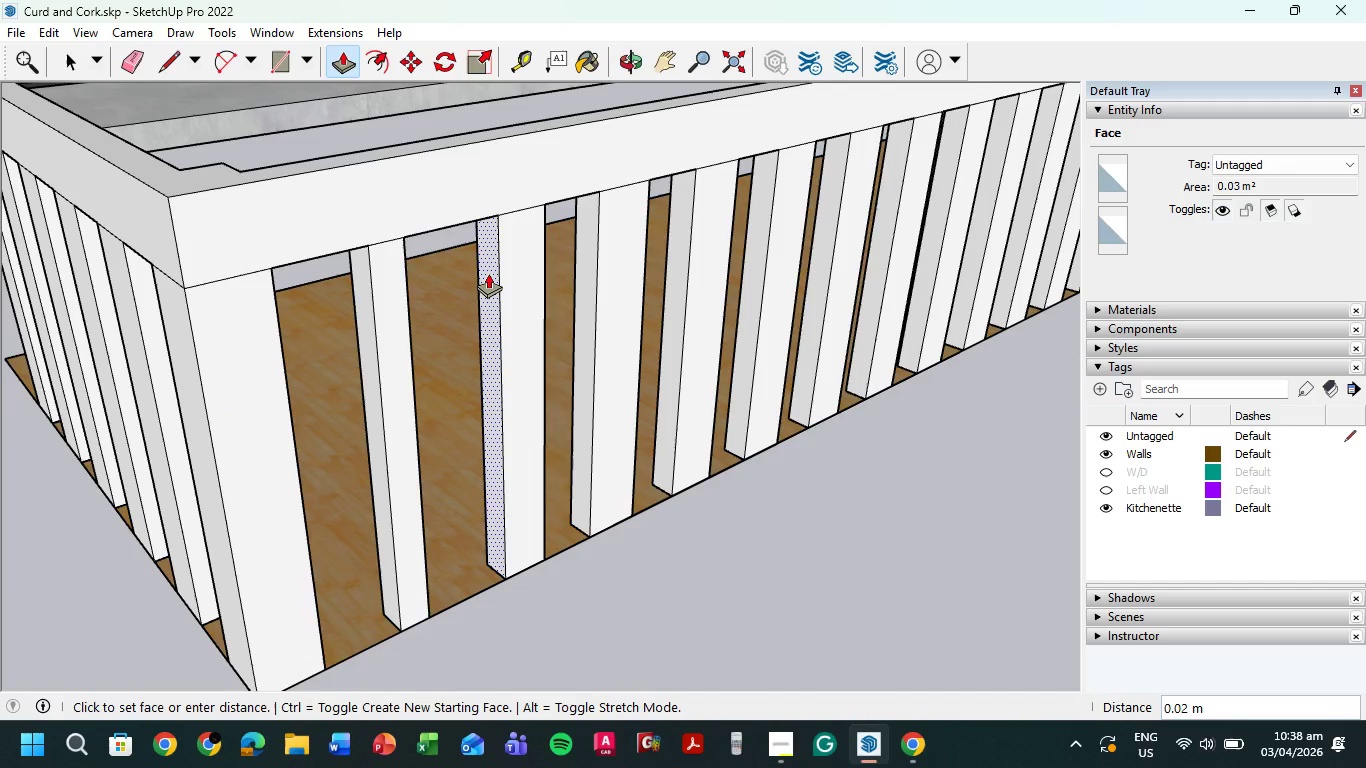 
key(Numpad0)
 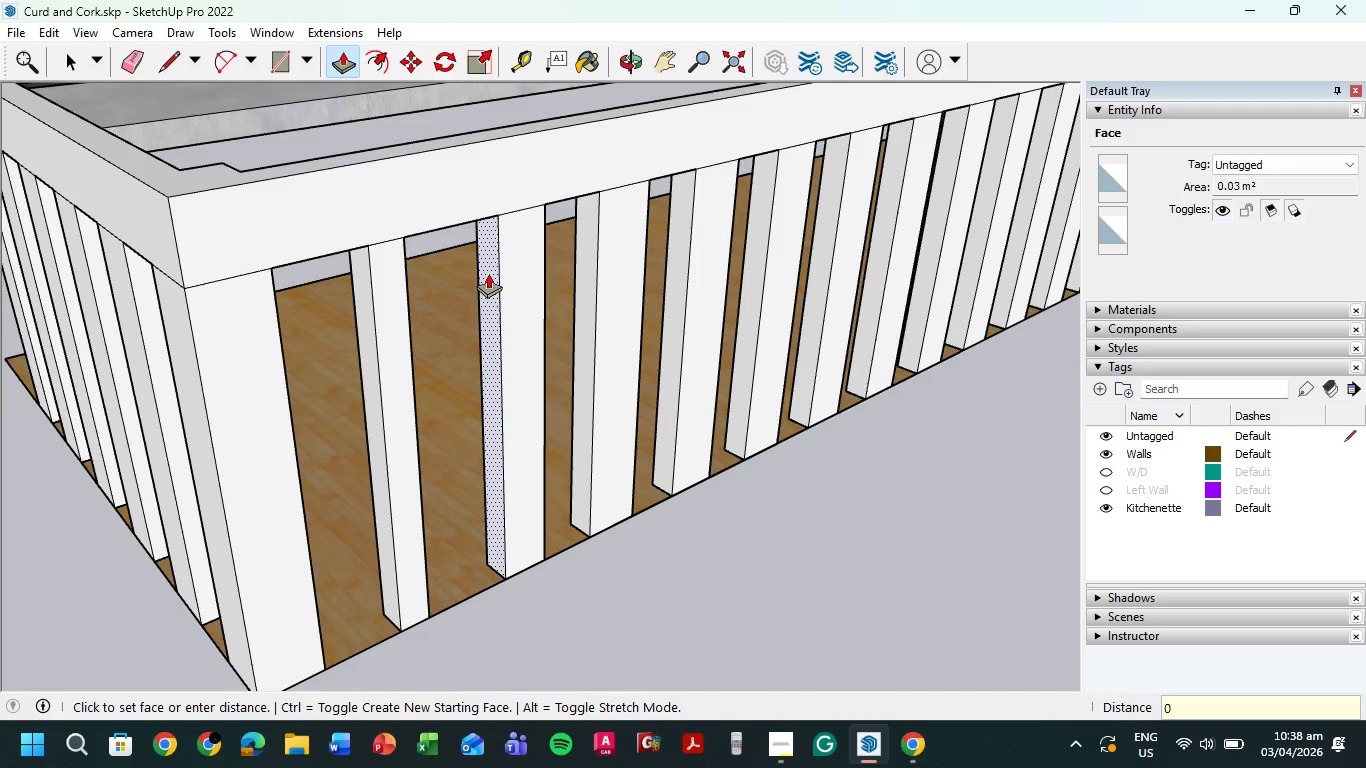 
key(NumpadDecimal)
 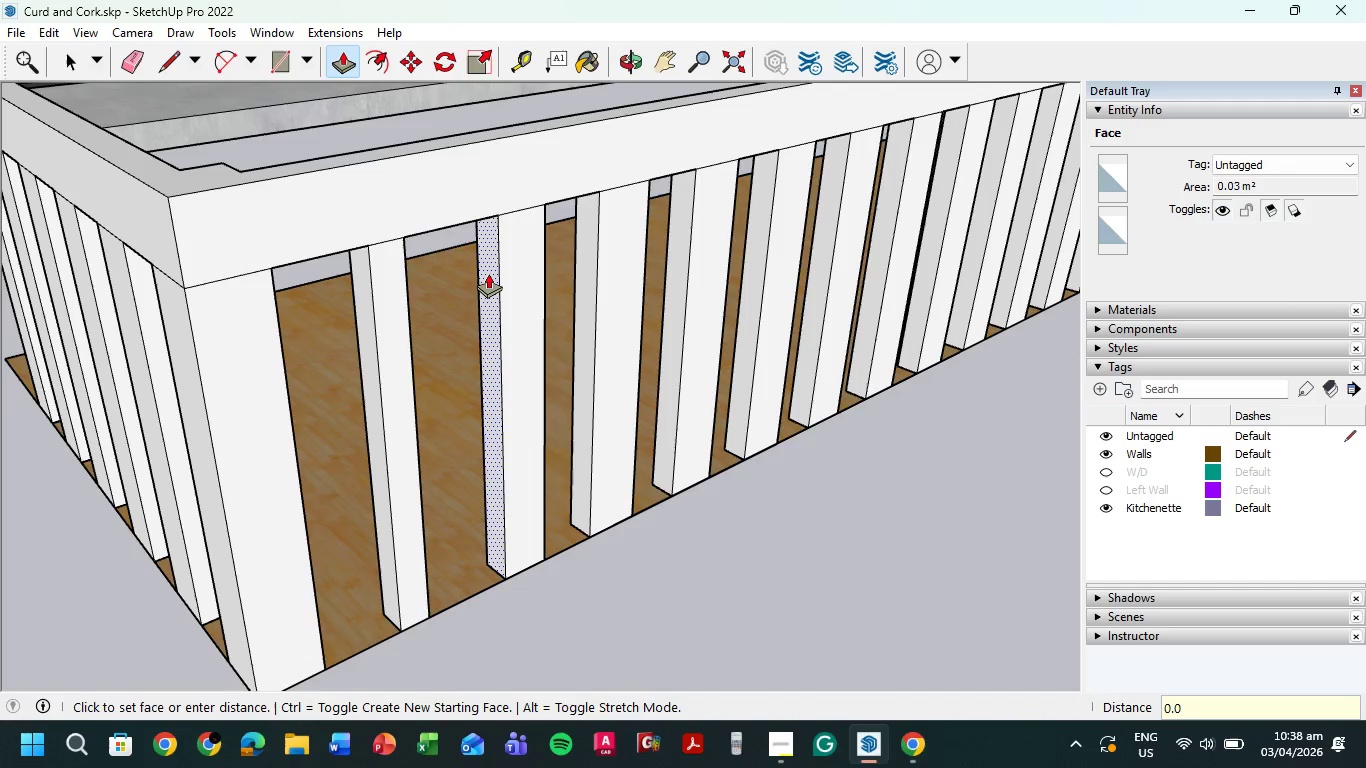 
key(Numpad0)
 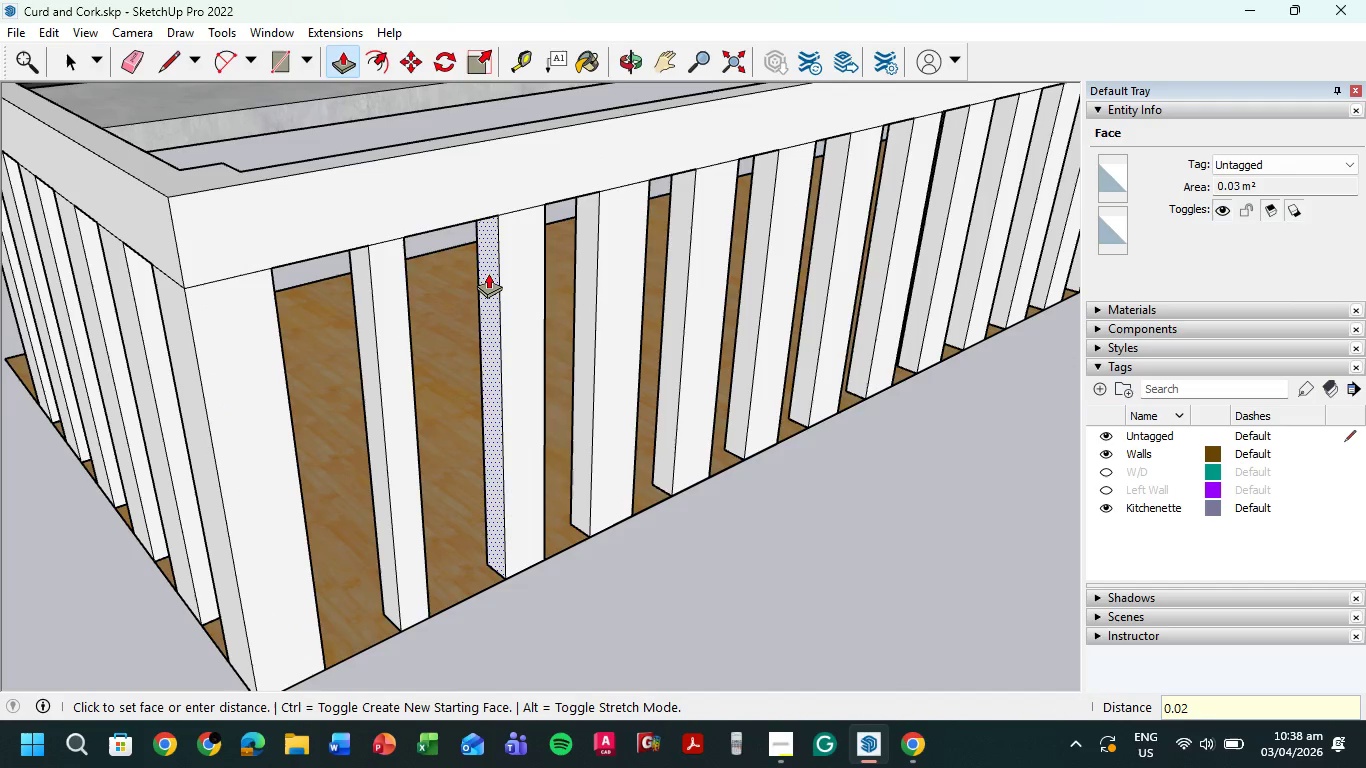 
key(Numpad2)
 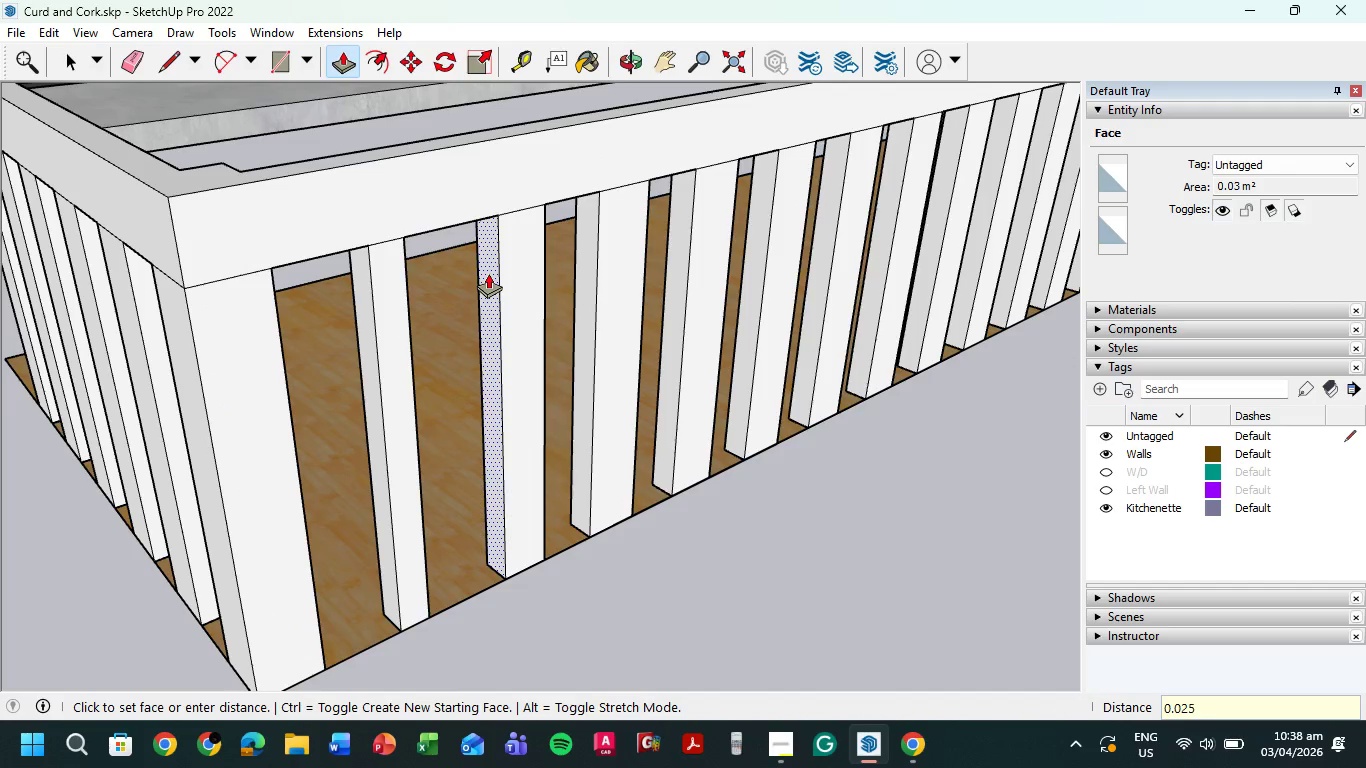 
key(Numpad5)
 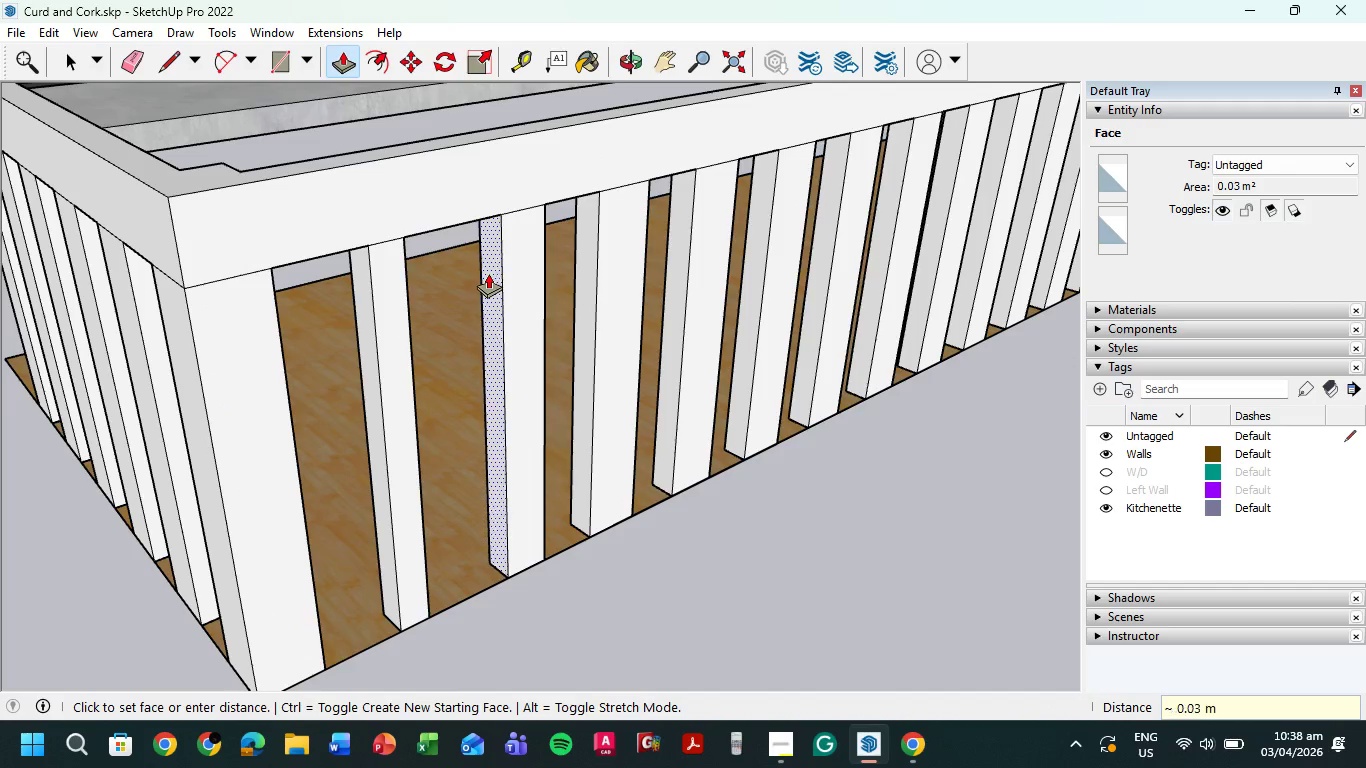 
key(NumpadEnter)
 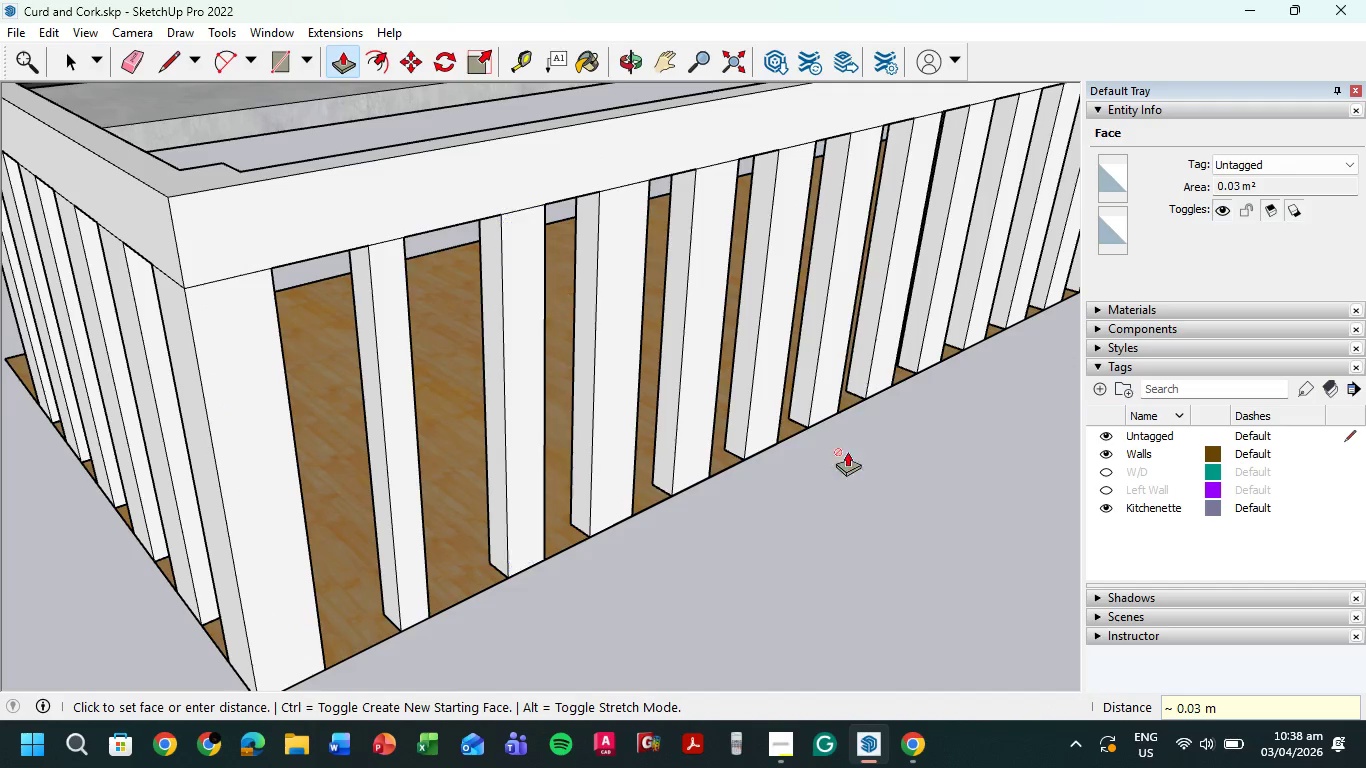 
scroll: coordinate [883, 479], scroll_direction: up, amount: 1.0
 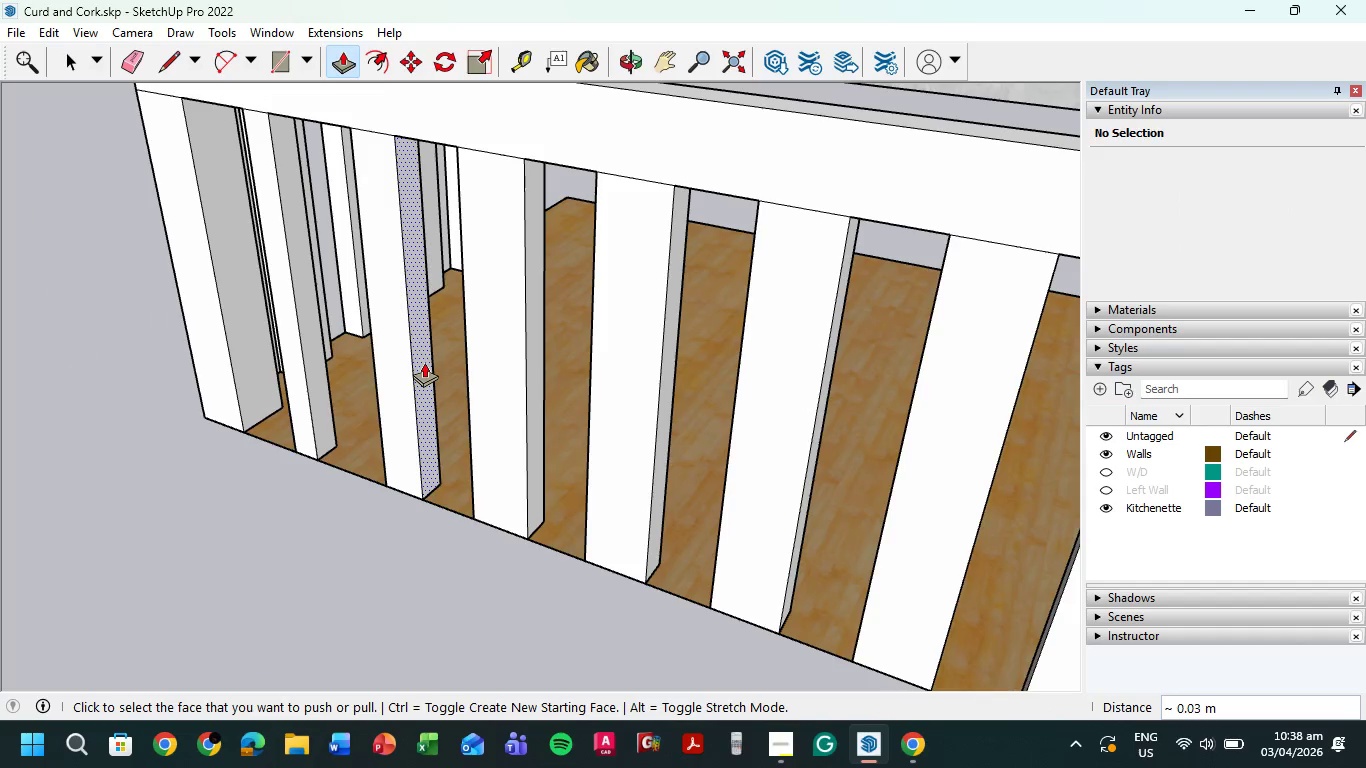 
left_click([424, 361])
 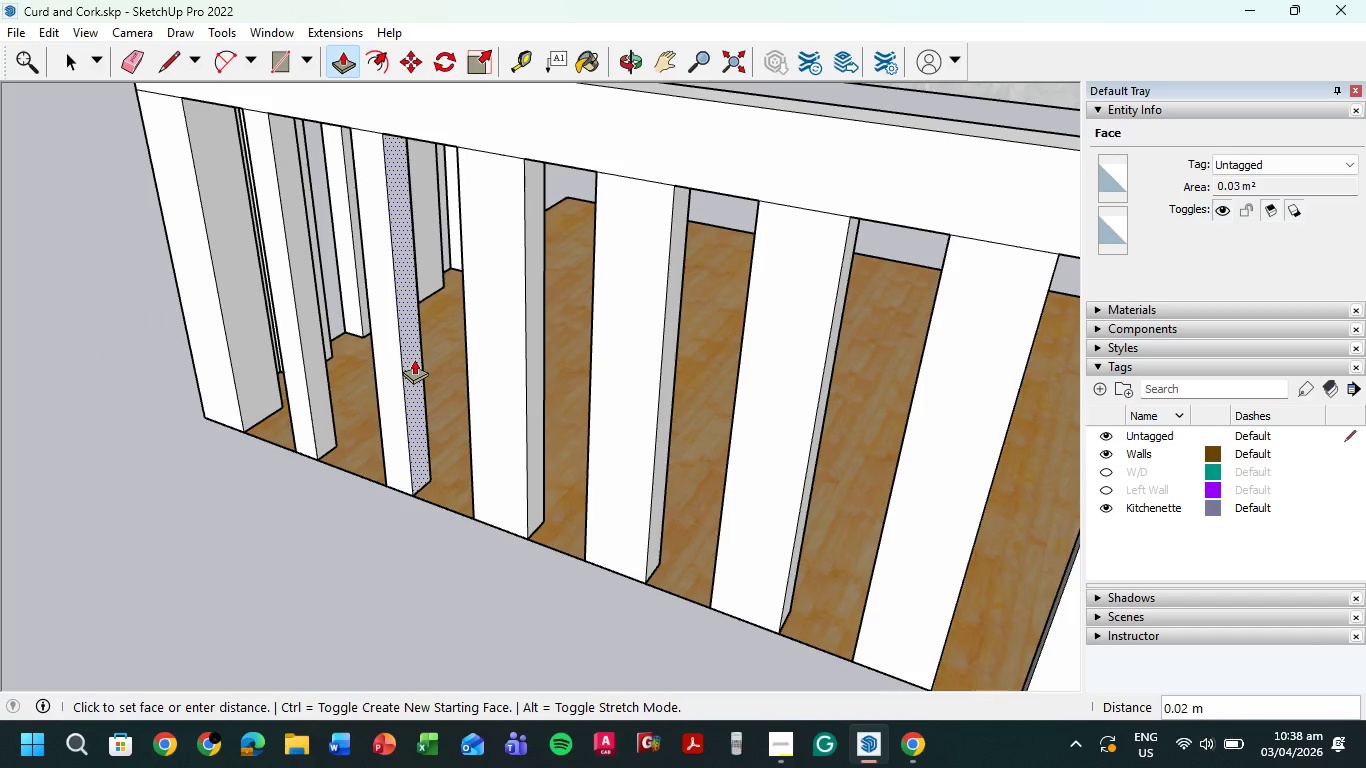 
key(Numpad0)
 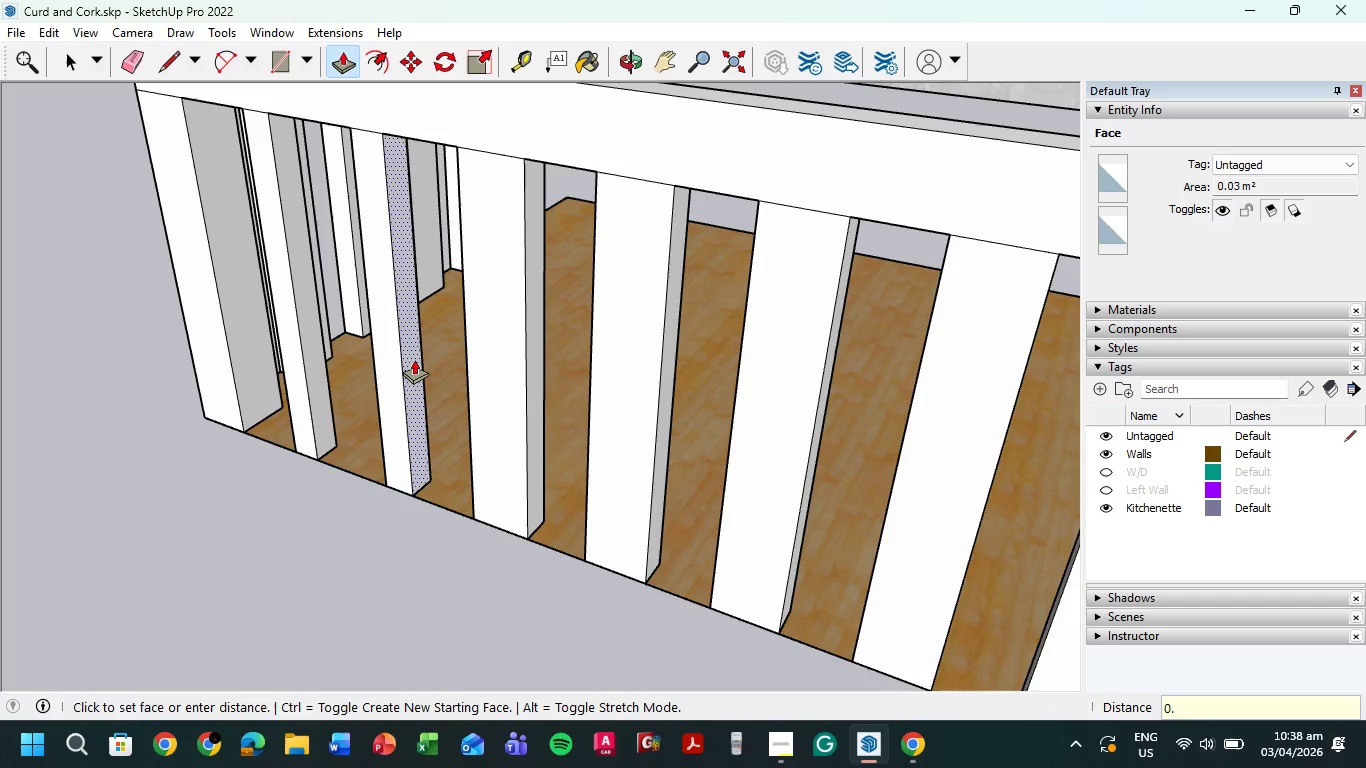 
key(NumpadDecimal)
 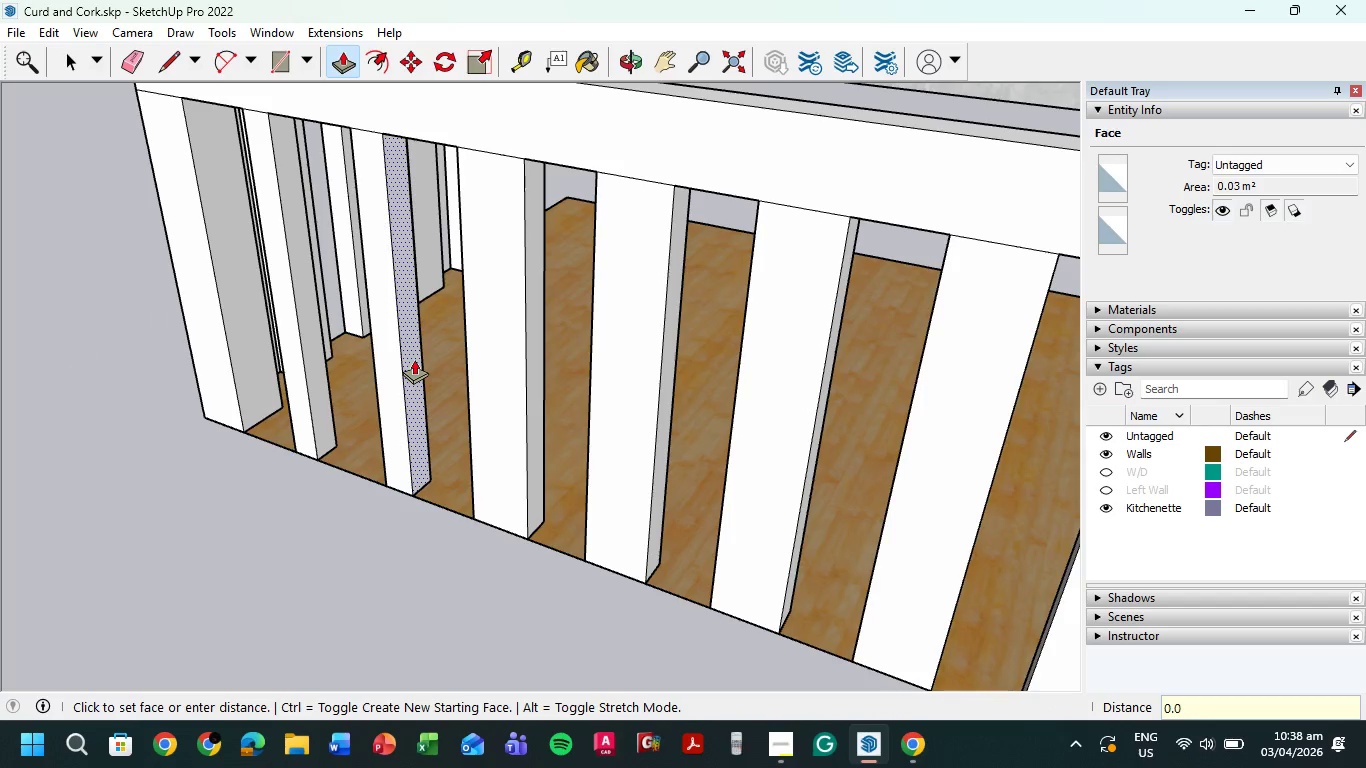 
key(Numpad0)
 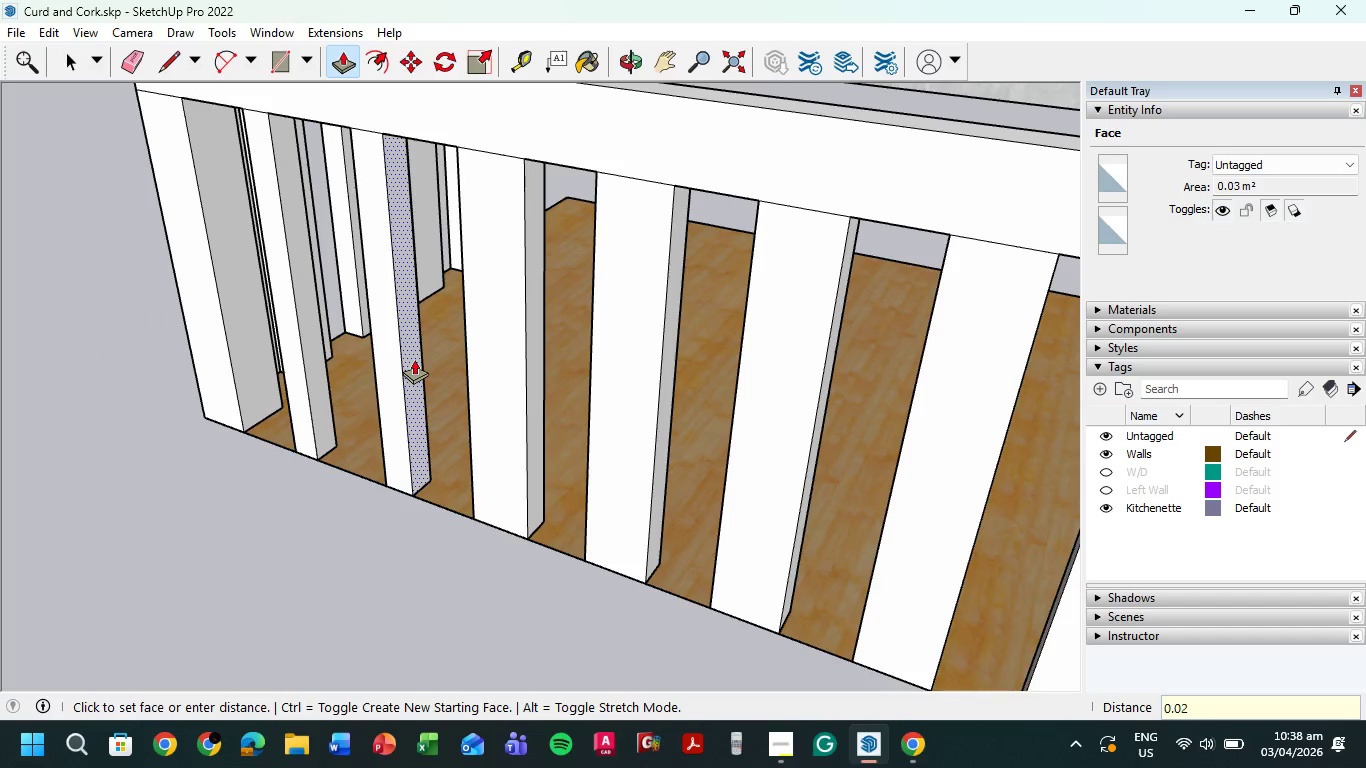 
key(Numpad2)
 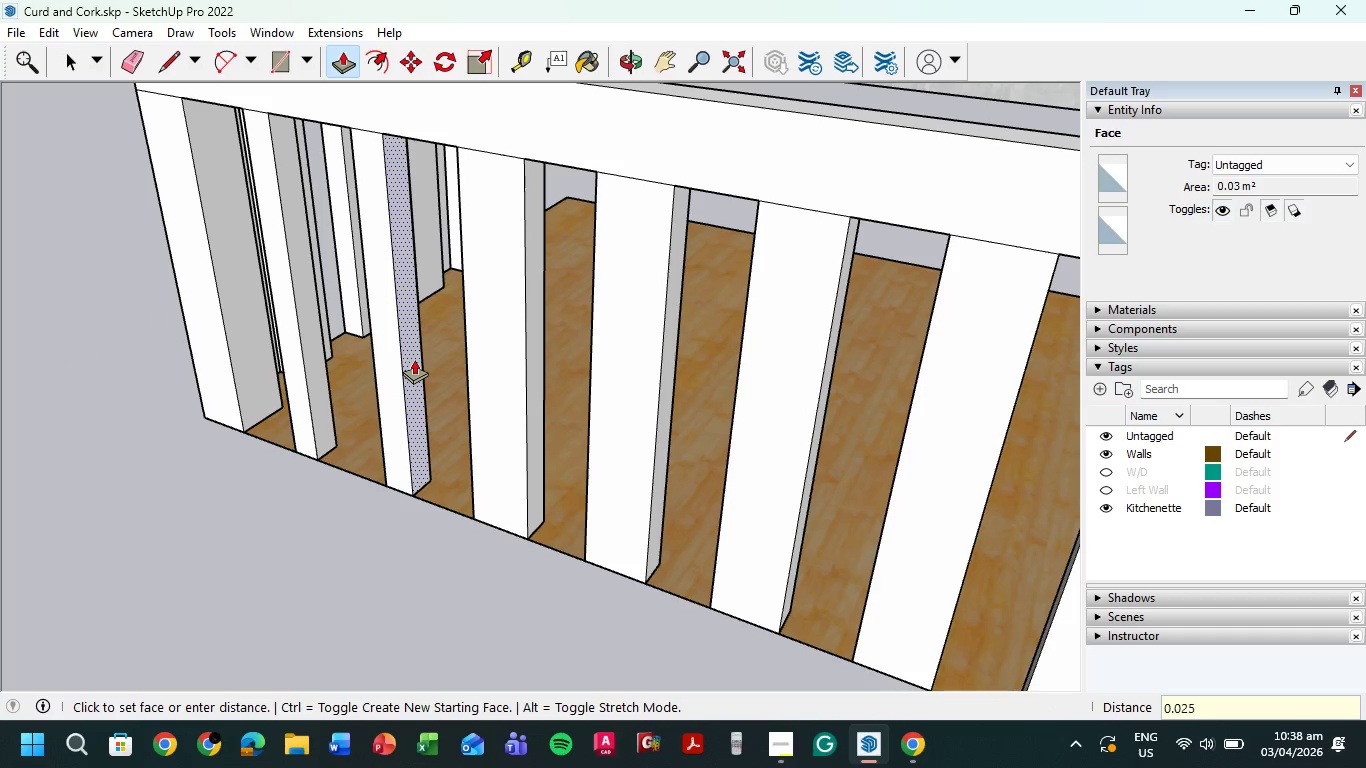 
key(Numpad5)
 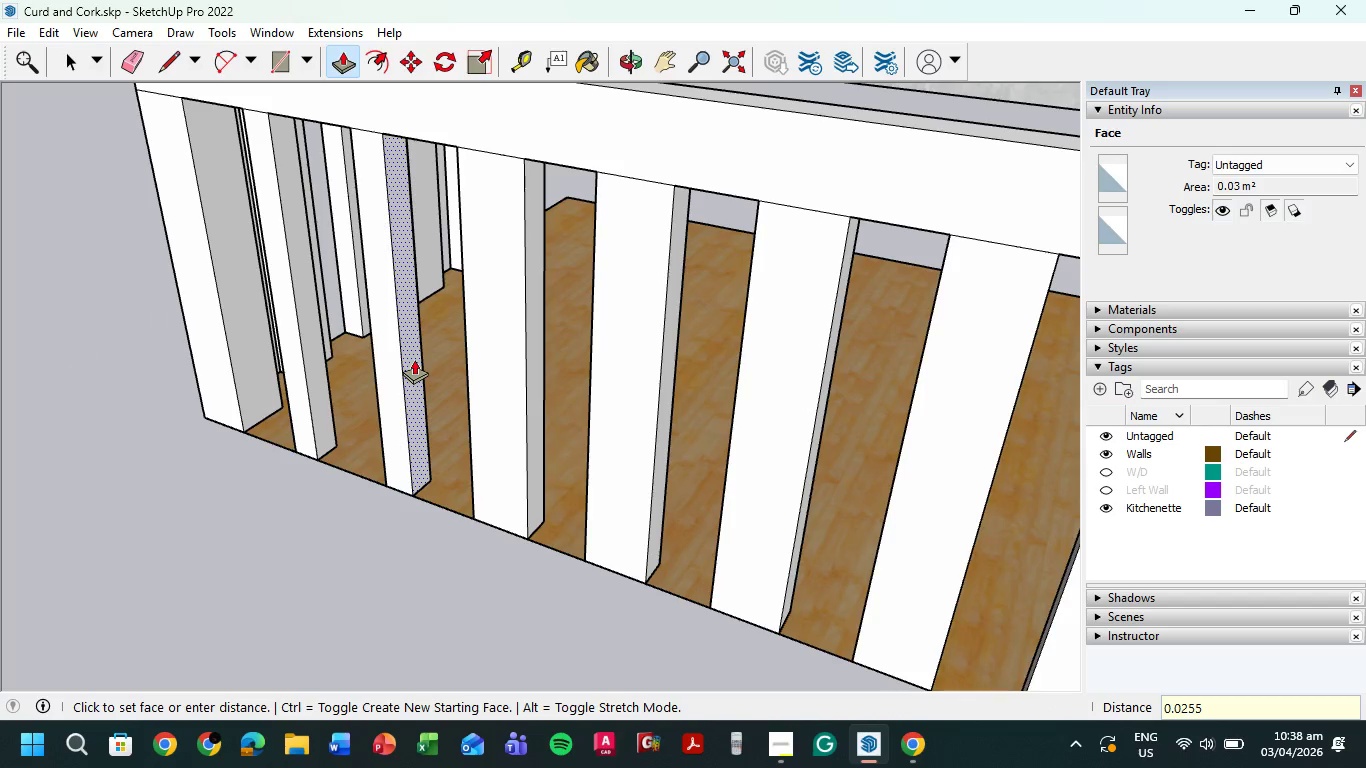 
key(Numpad5)
 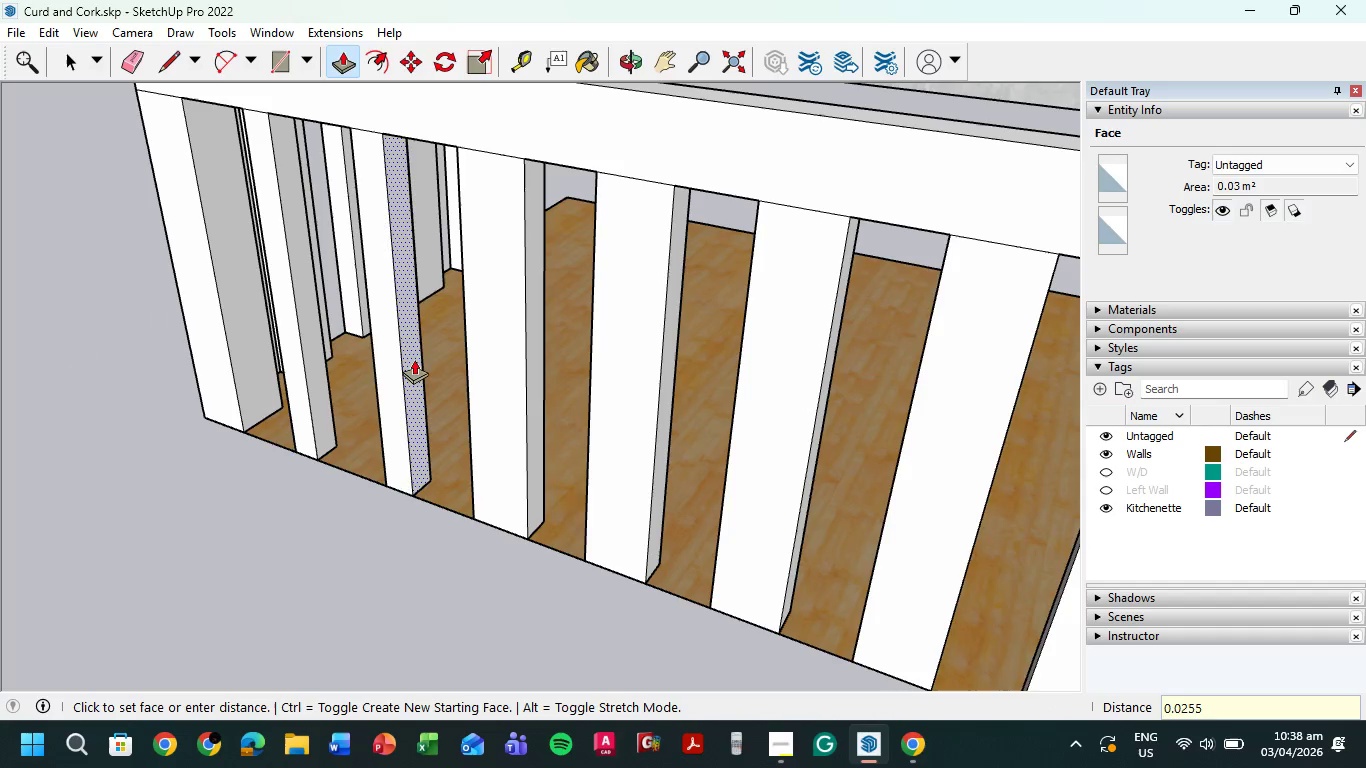 
key(NumpadEnter)
 